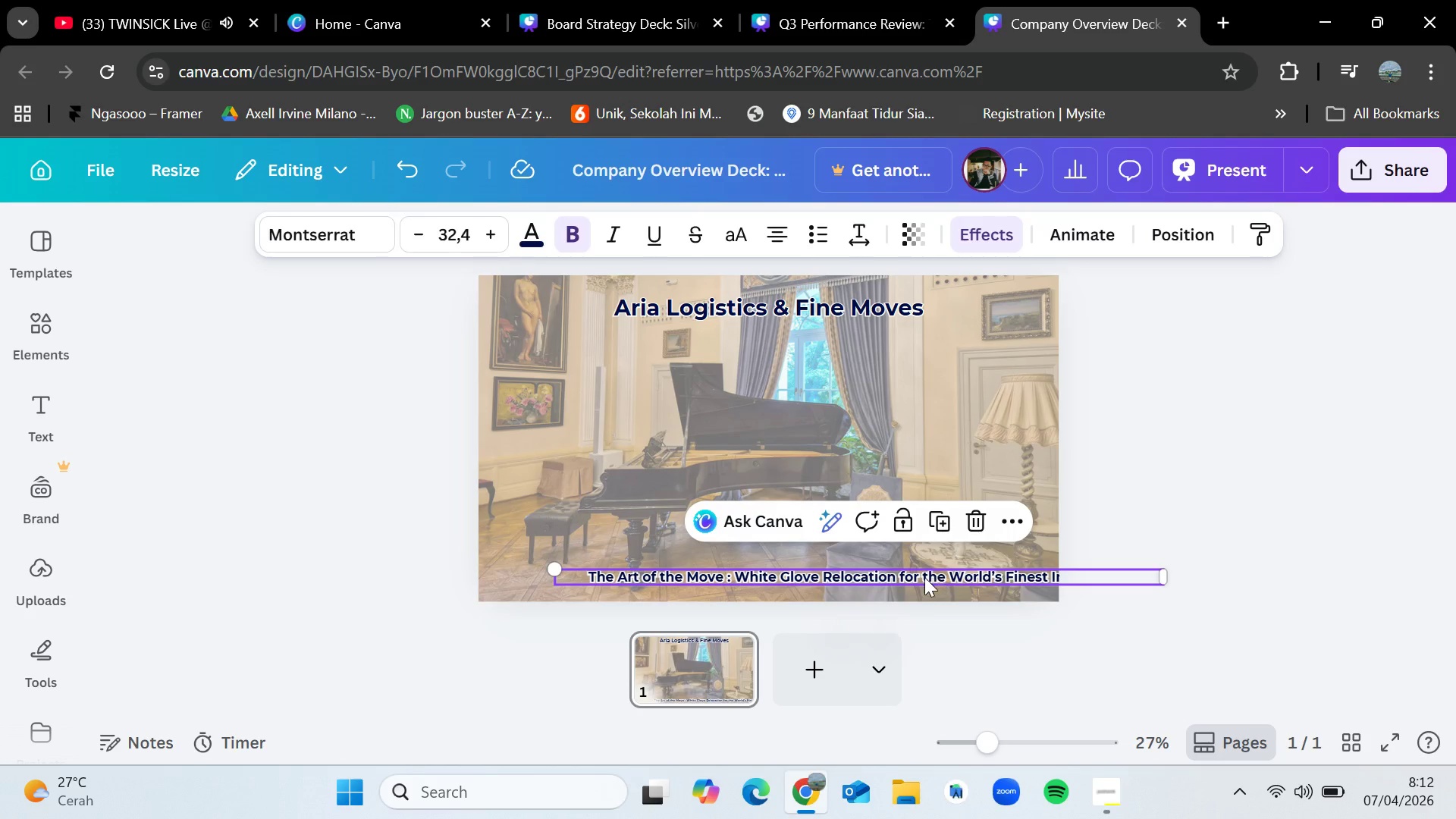 
left_click_drag(start_coordinate=[937, 576], to_coordinate=[871, 487])
 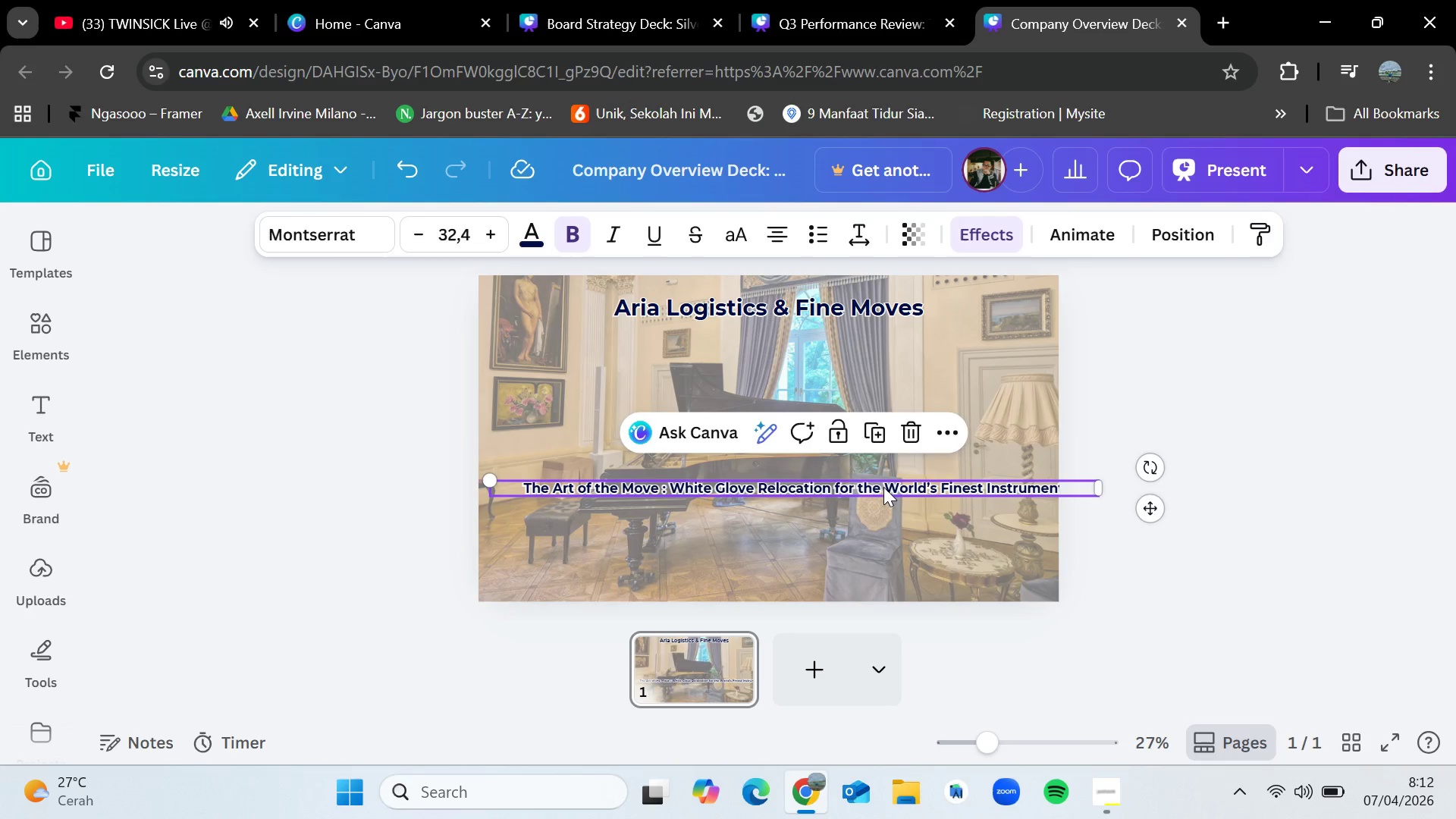 
double_click([883, 487])
 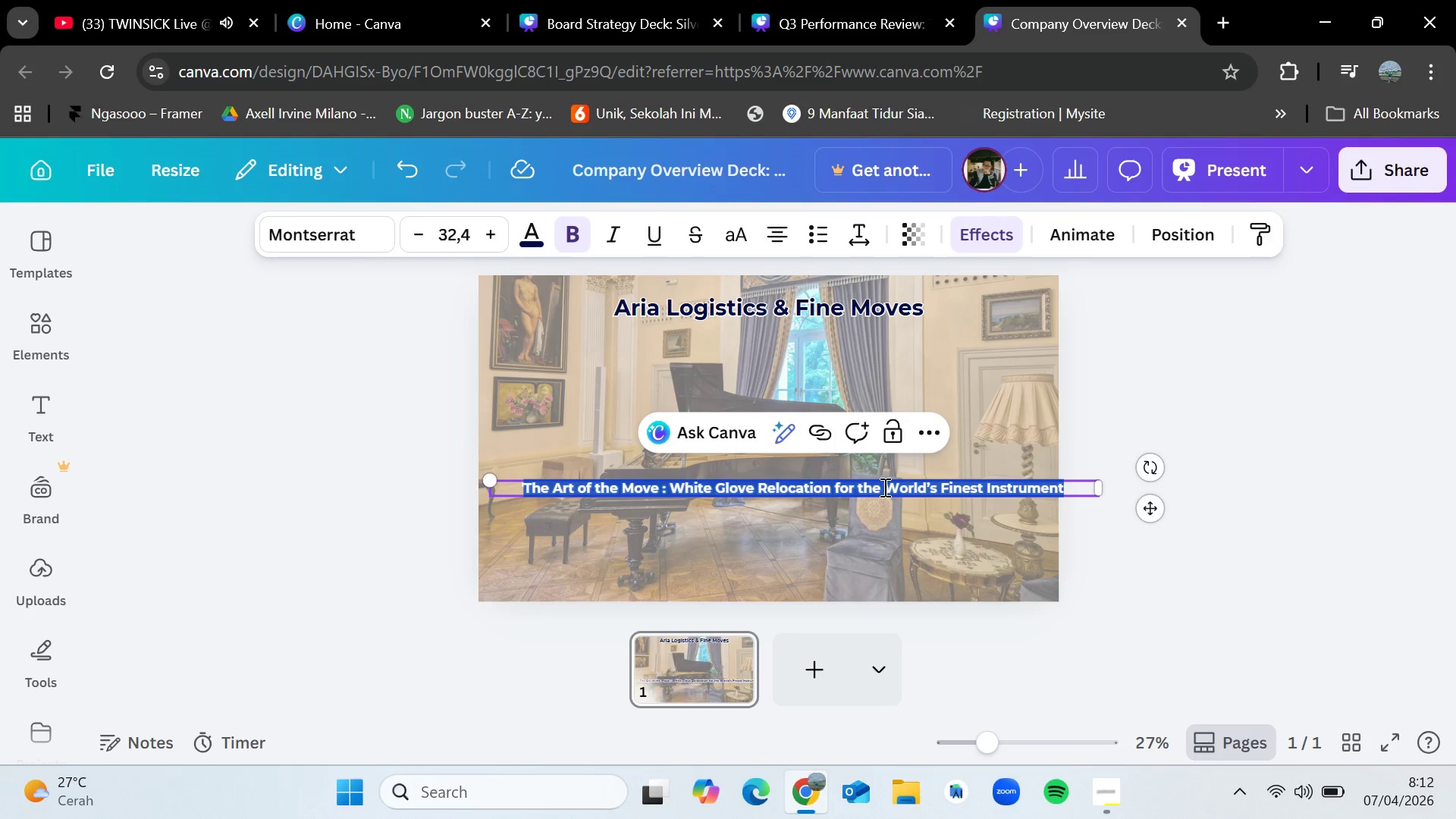 
triple_click([883, 487])
 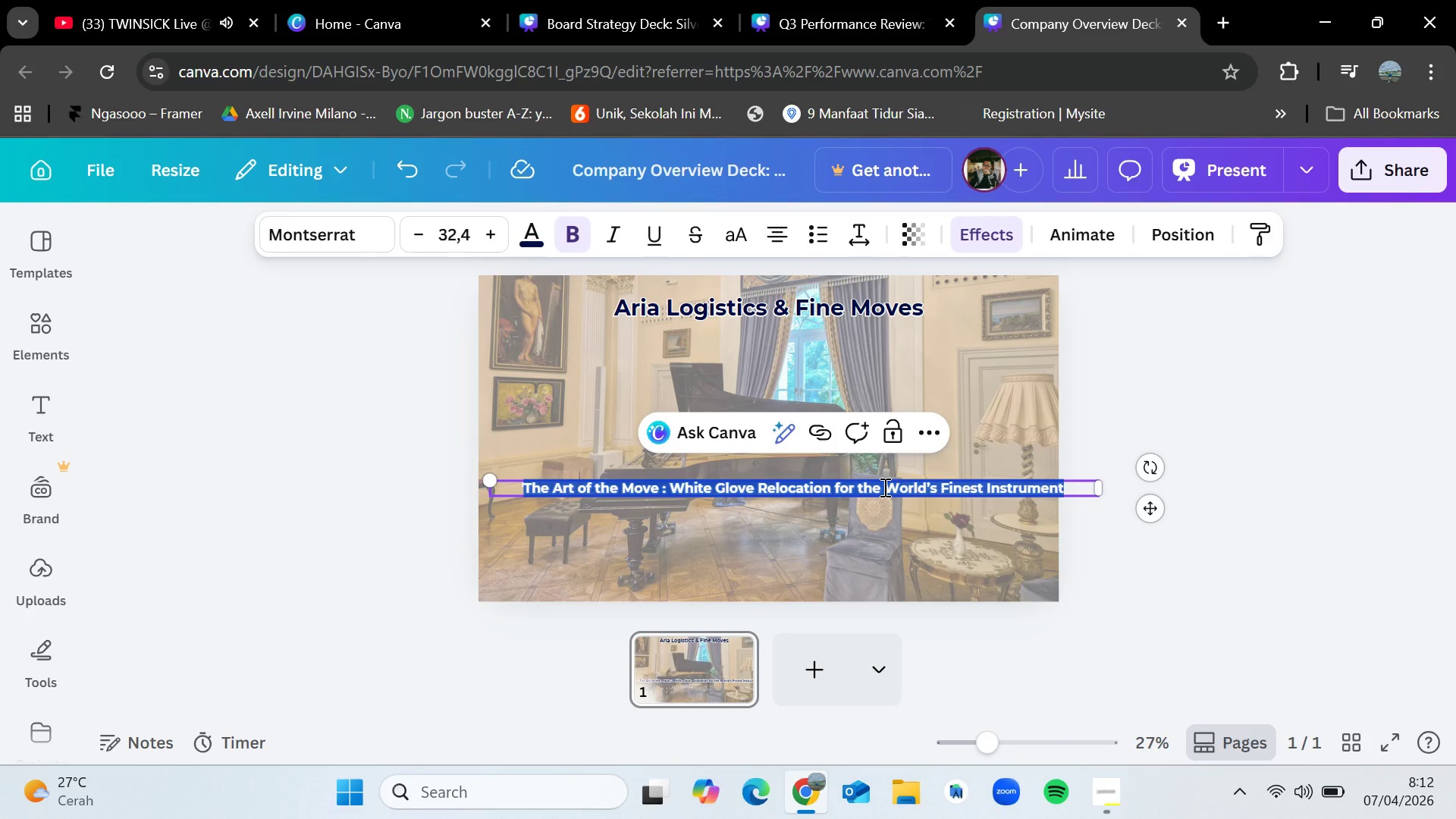 
triple_click([883, 487])
 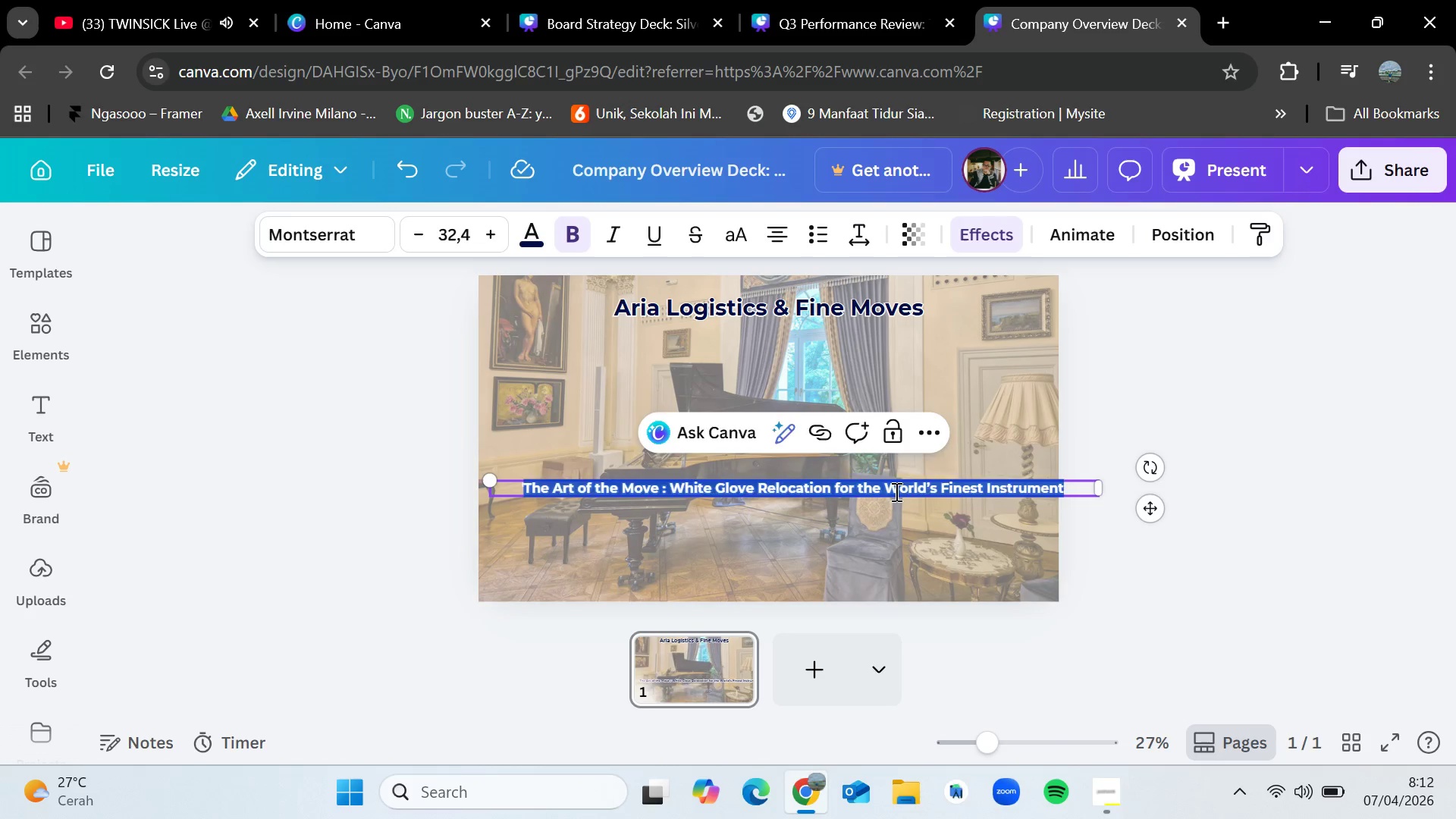 
left_click([895, 491])
 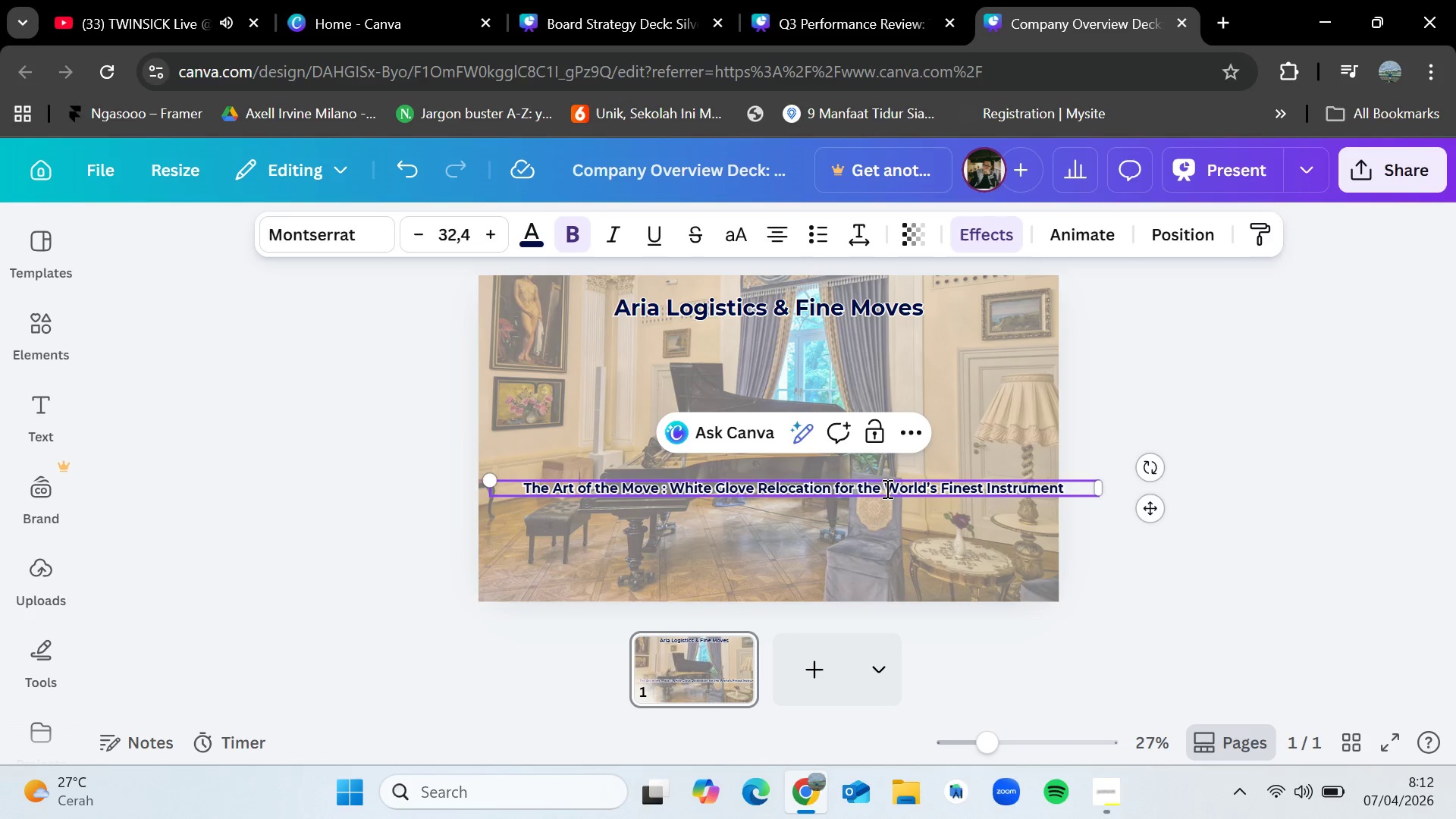 
left_click([886, 488])
 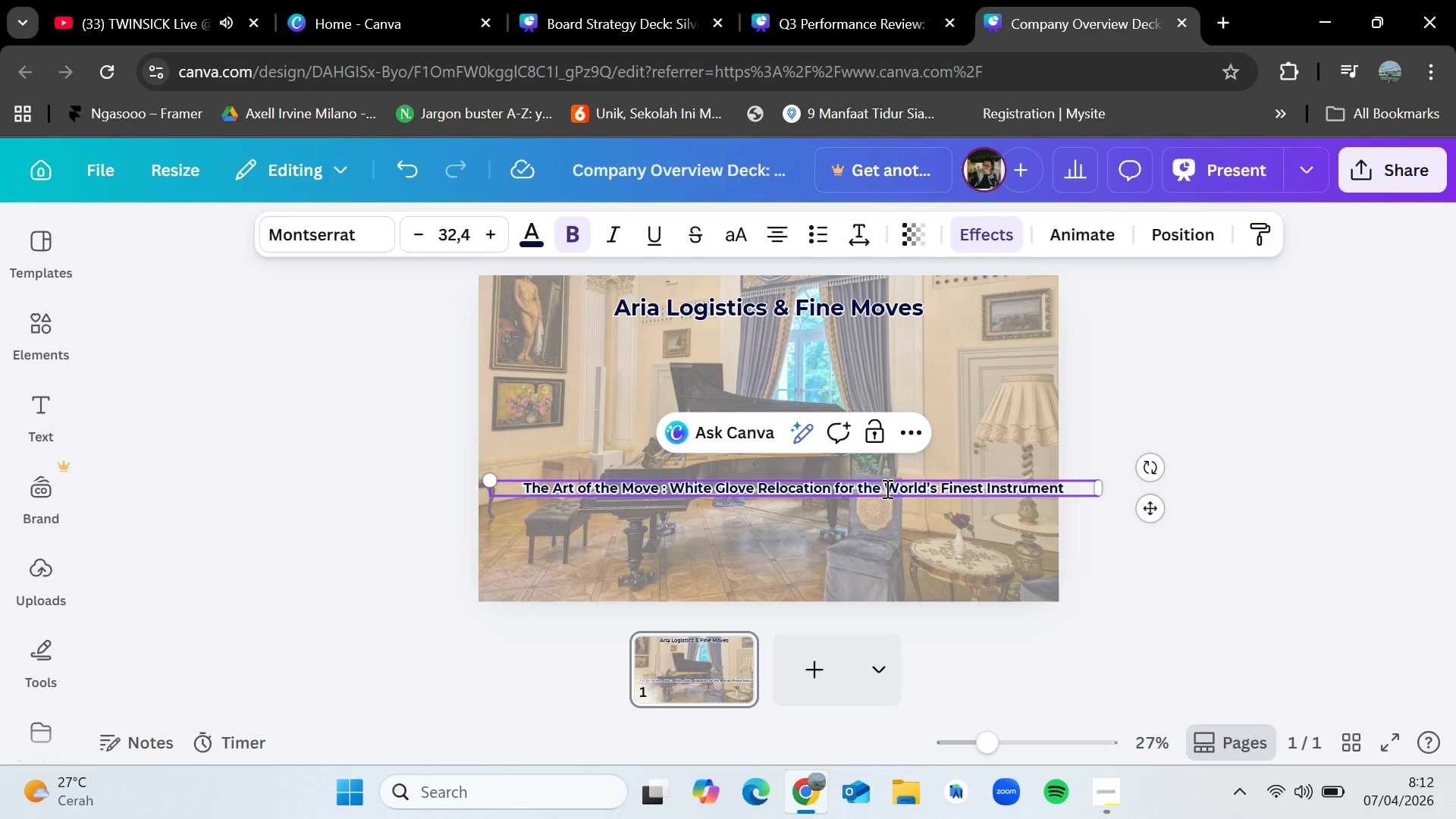 
key(Enter)
 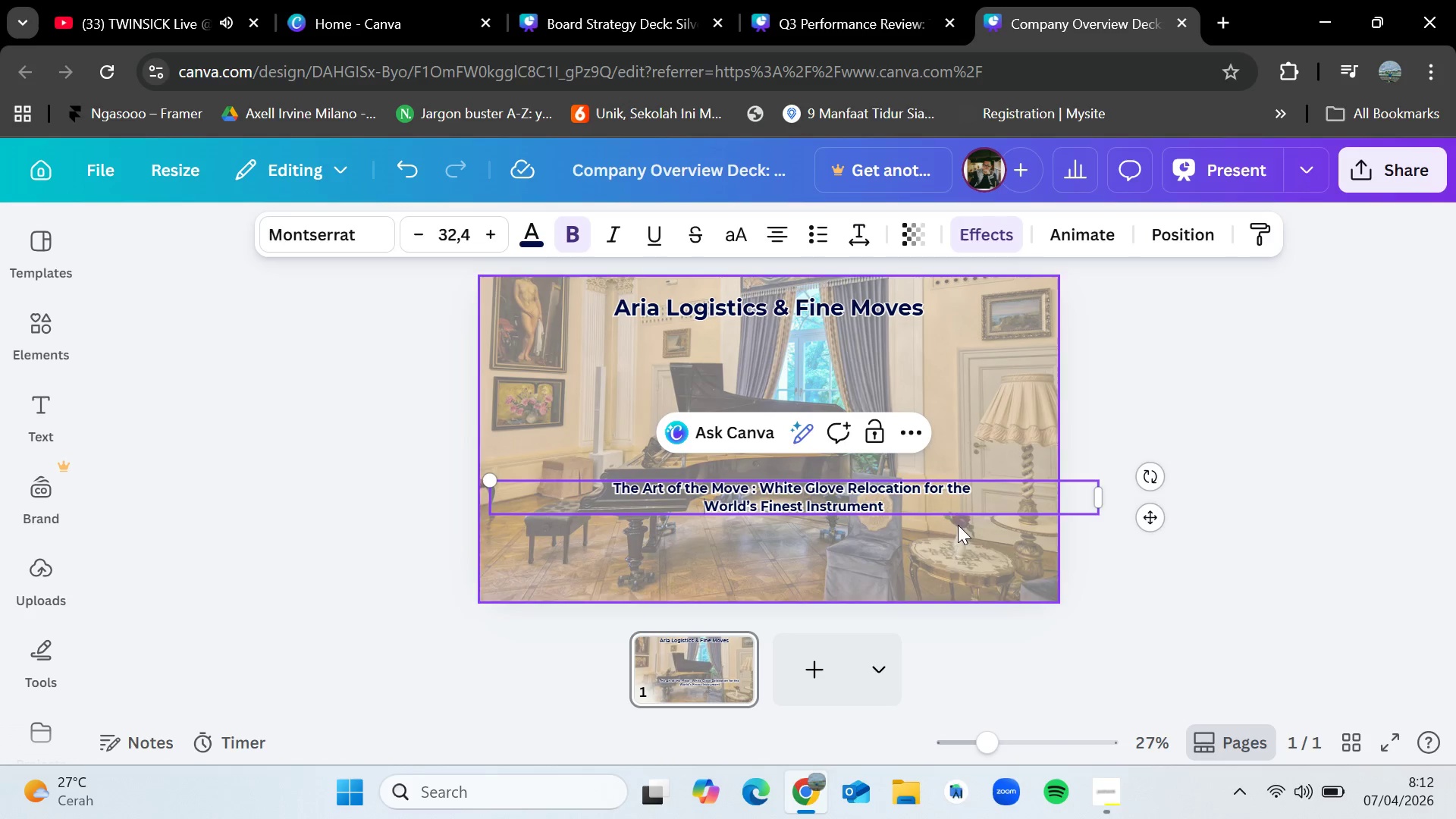 
left_click([1309, 413])
 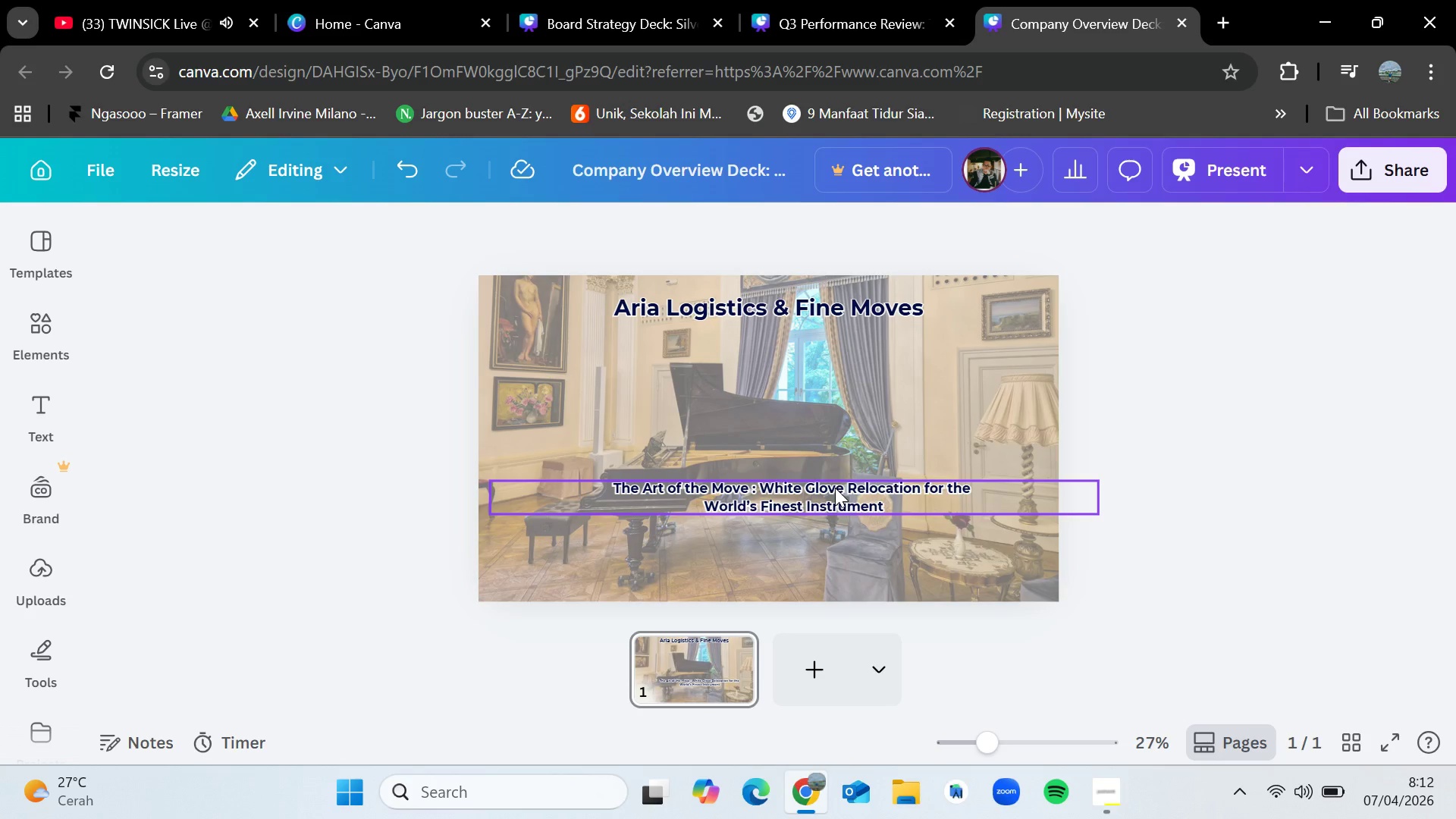 
left_click_drag(start_coordinate=[835, 488], to_coordinate=[821, 567])
 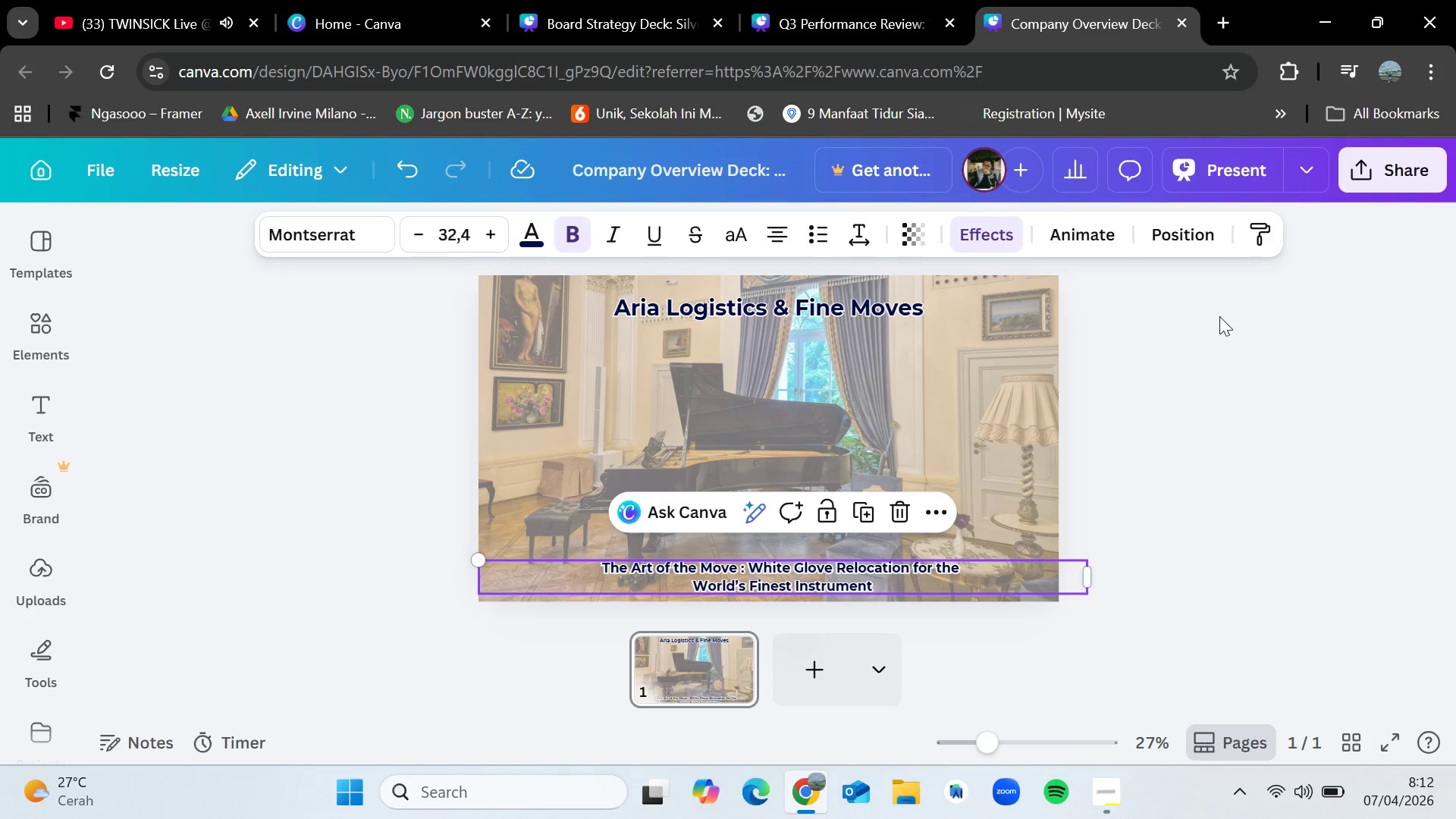 
left_click([1219, 316])
 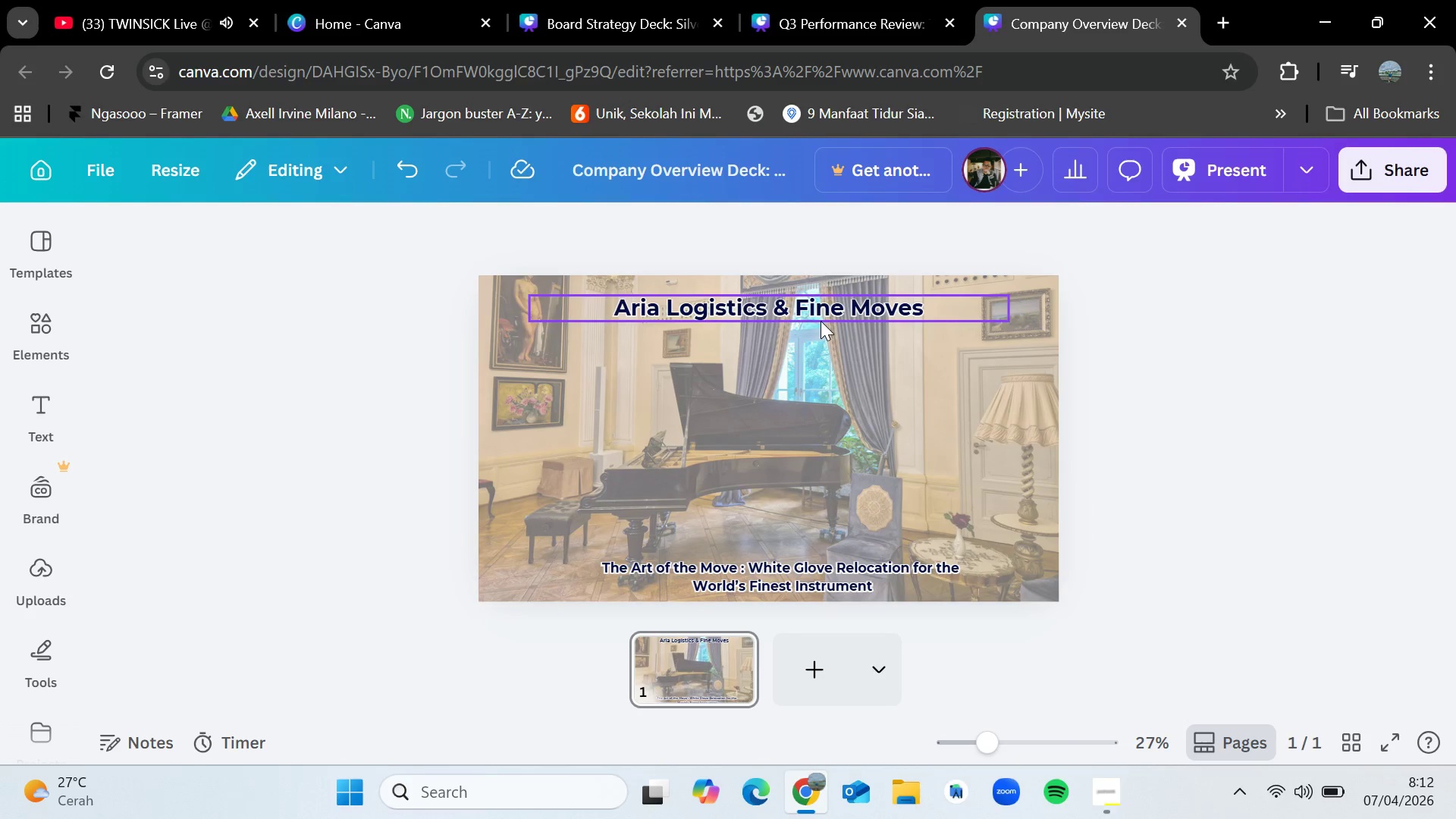 
left_click_drag(start_coordinate=[823, 306], to_coordinate=[824, 412])
 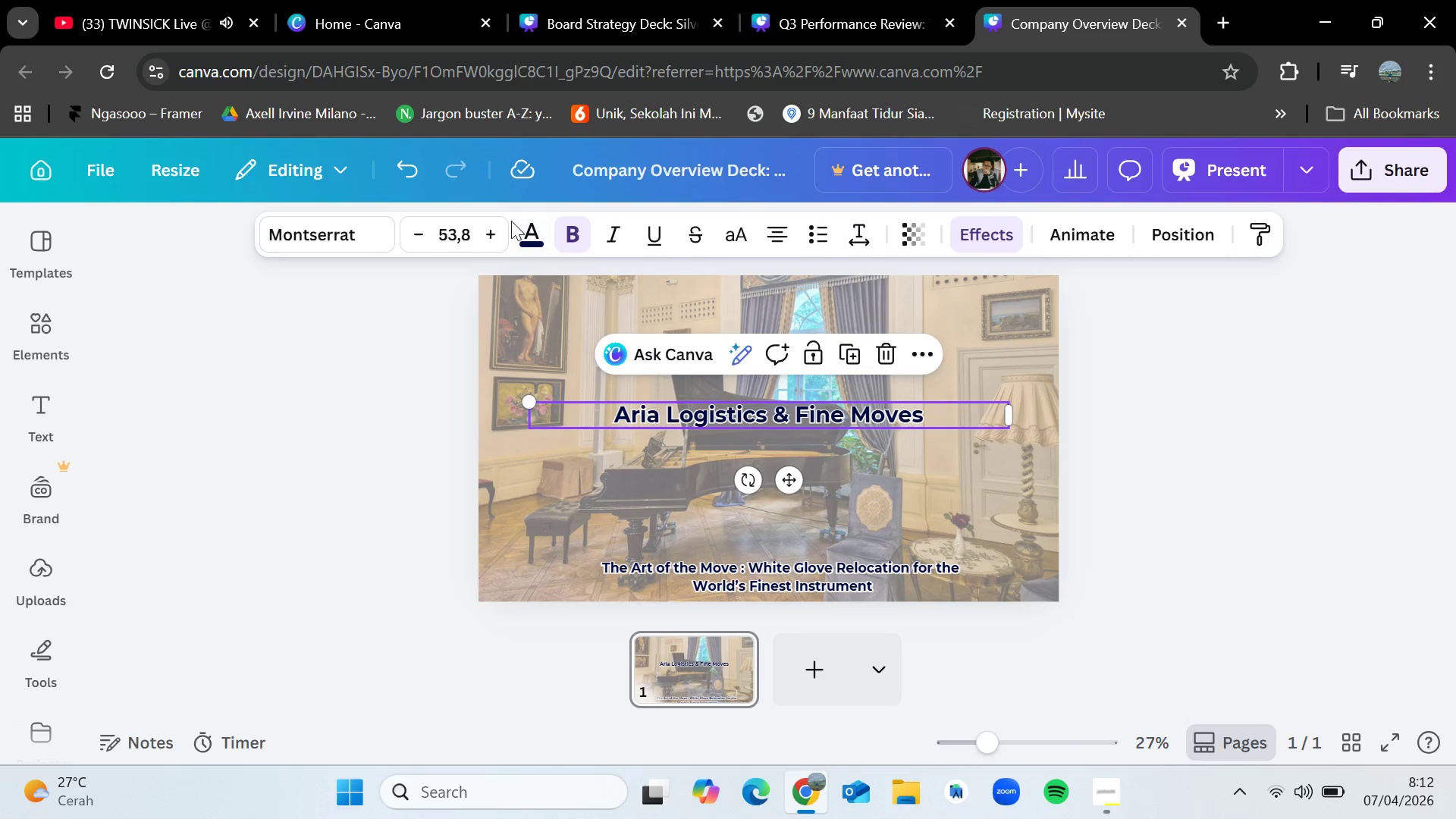 
double_click([498, 228])
 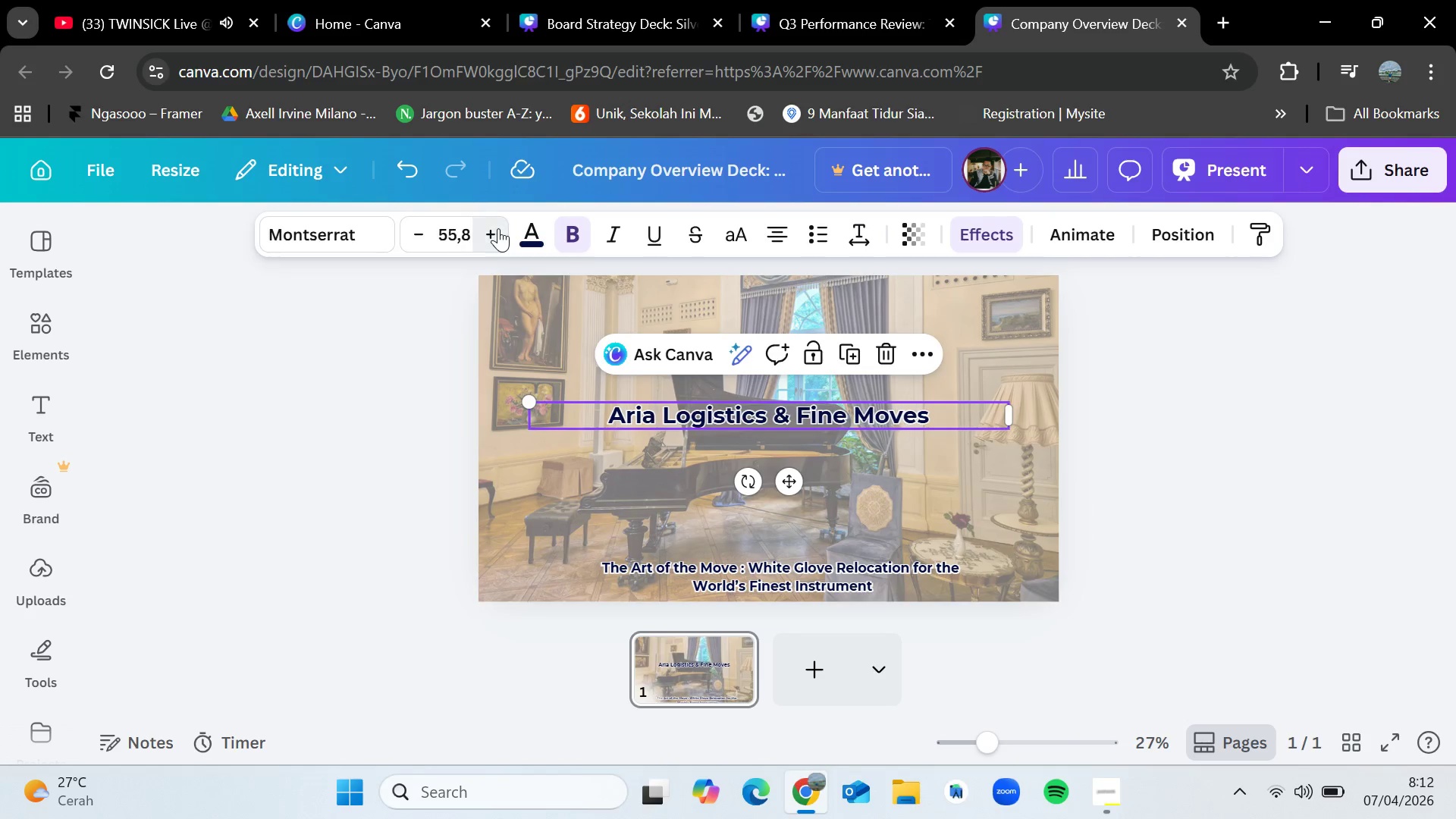 
triple_click([498, 228])
 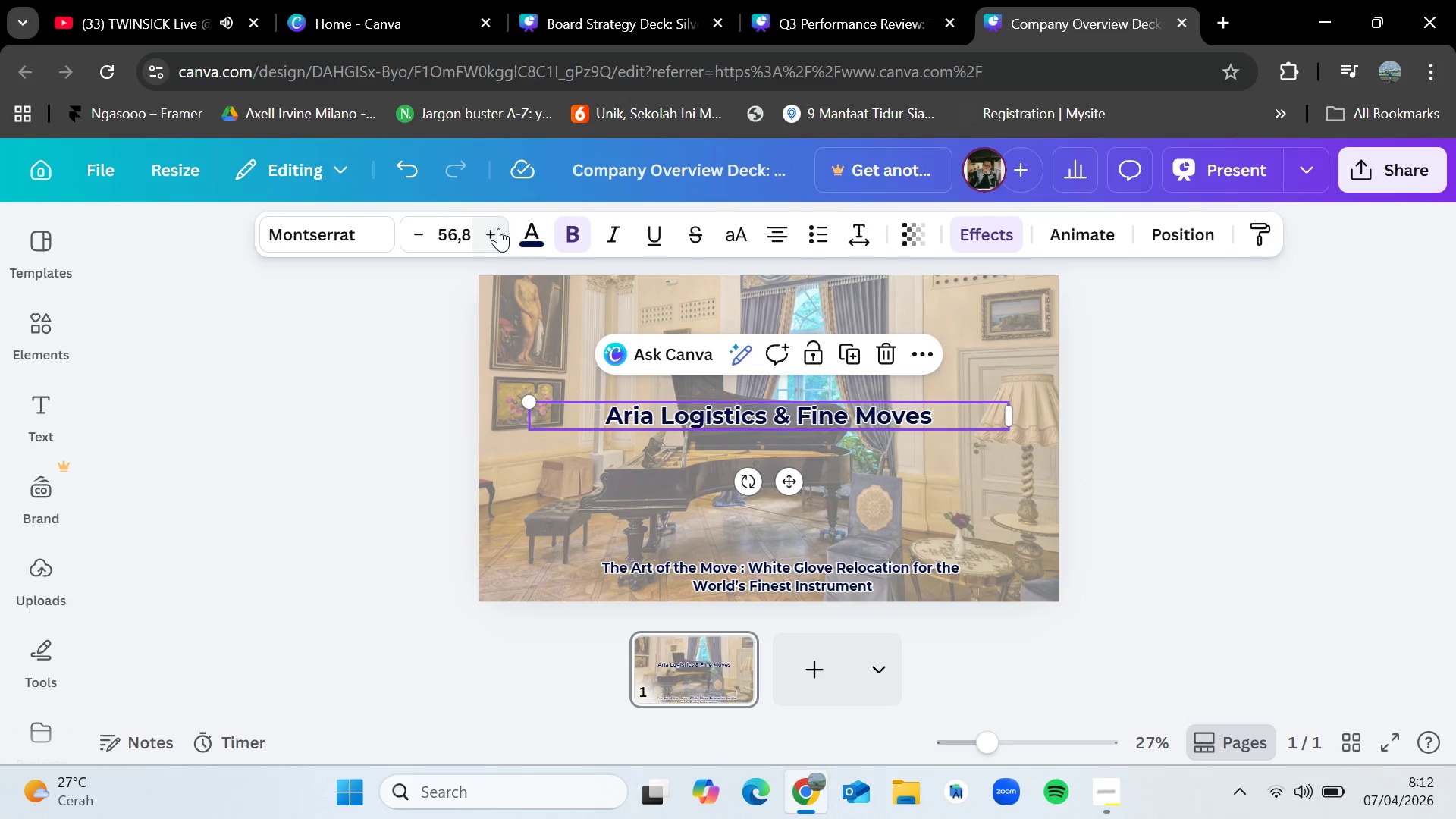 
triple_click([498, 228])
 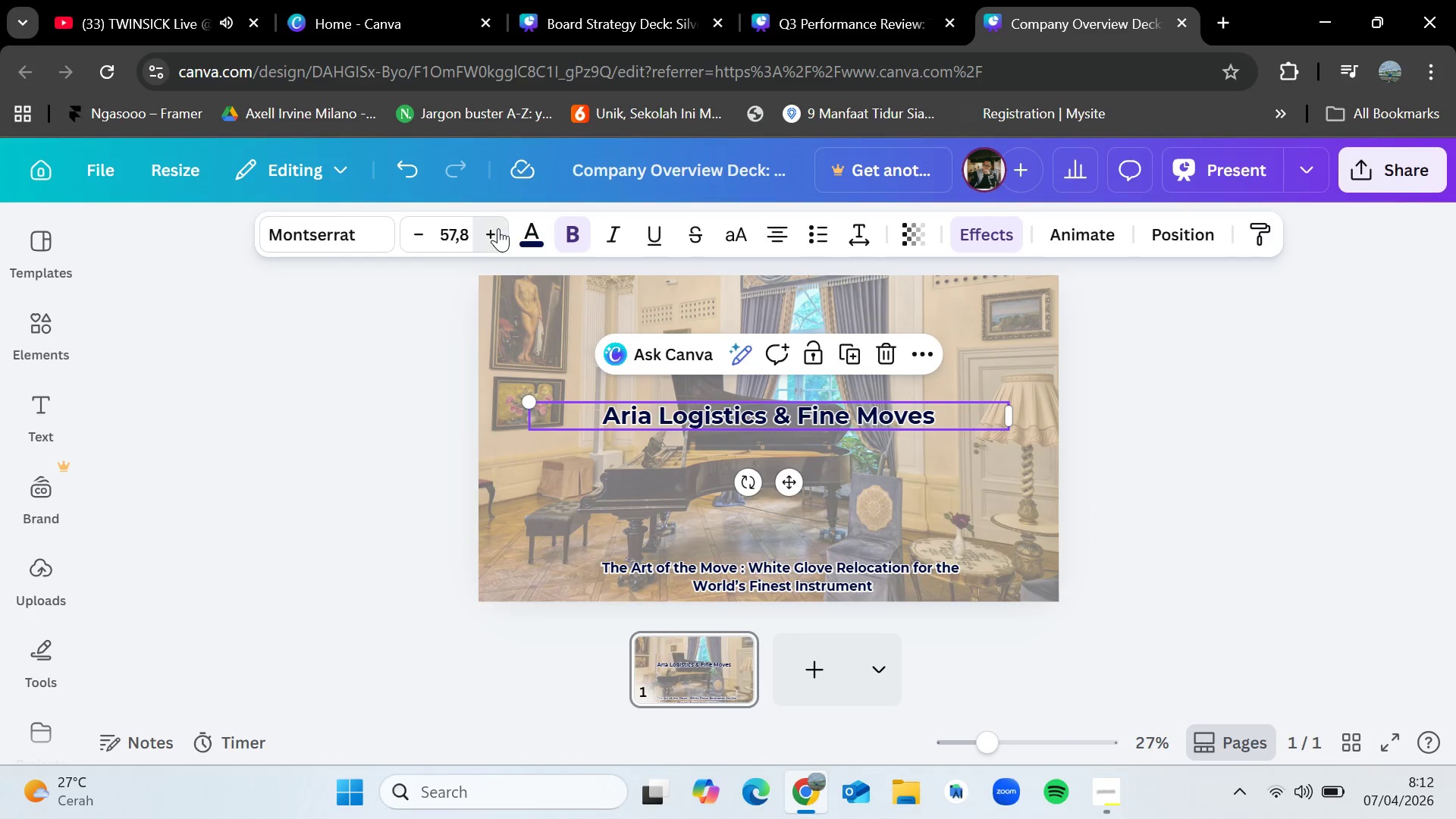 
triple_click([498, 228])
 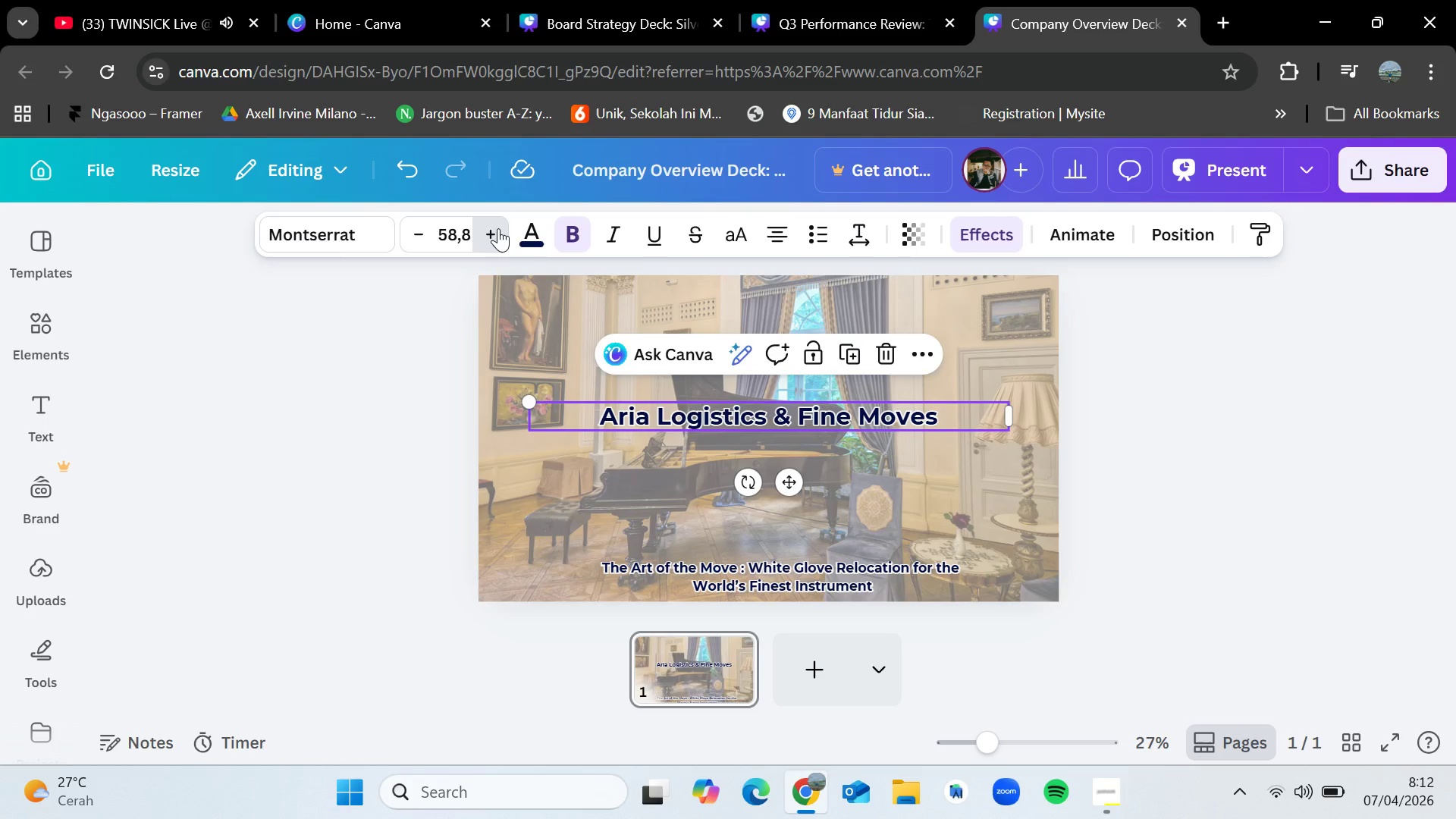 
triple_click([498, 228])
 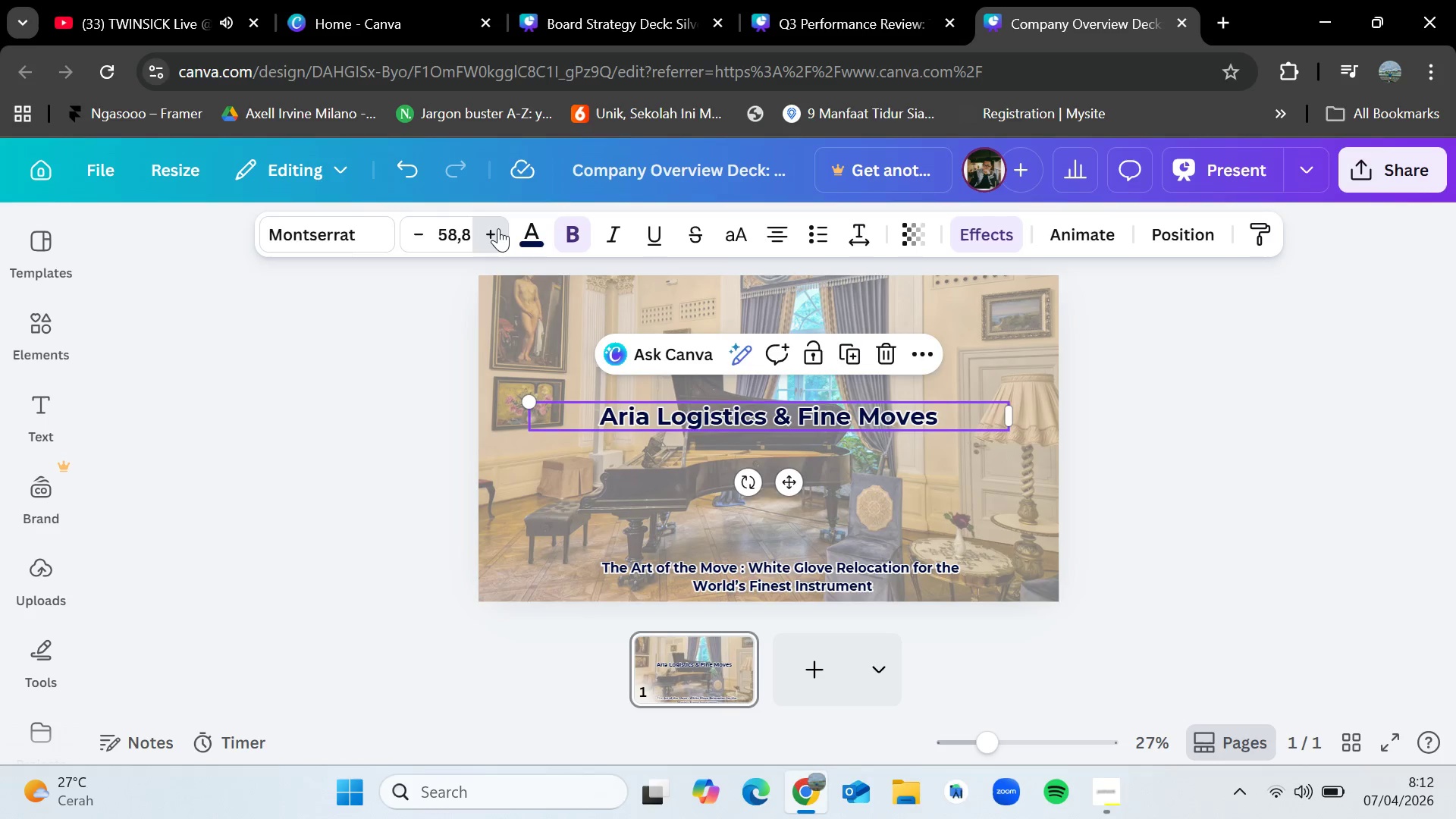 
triple_click([498, 228])
 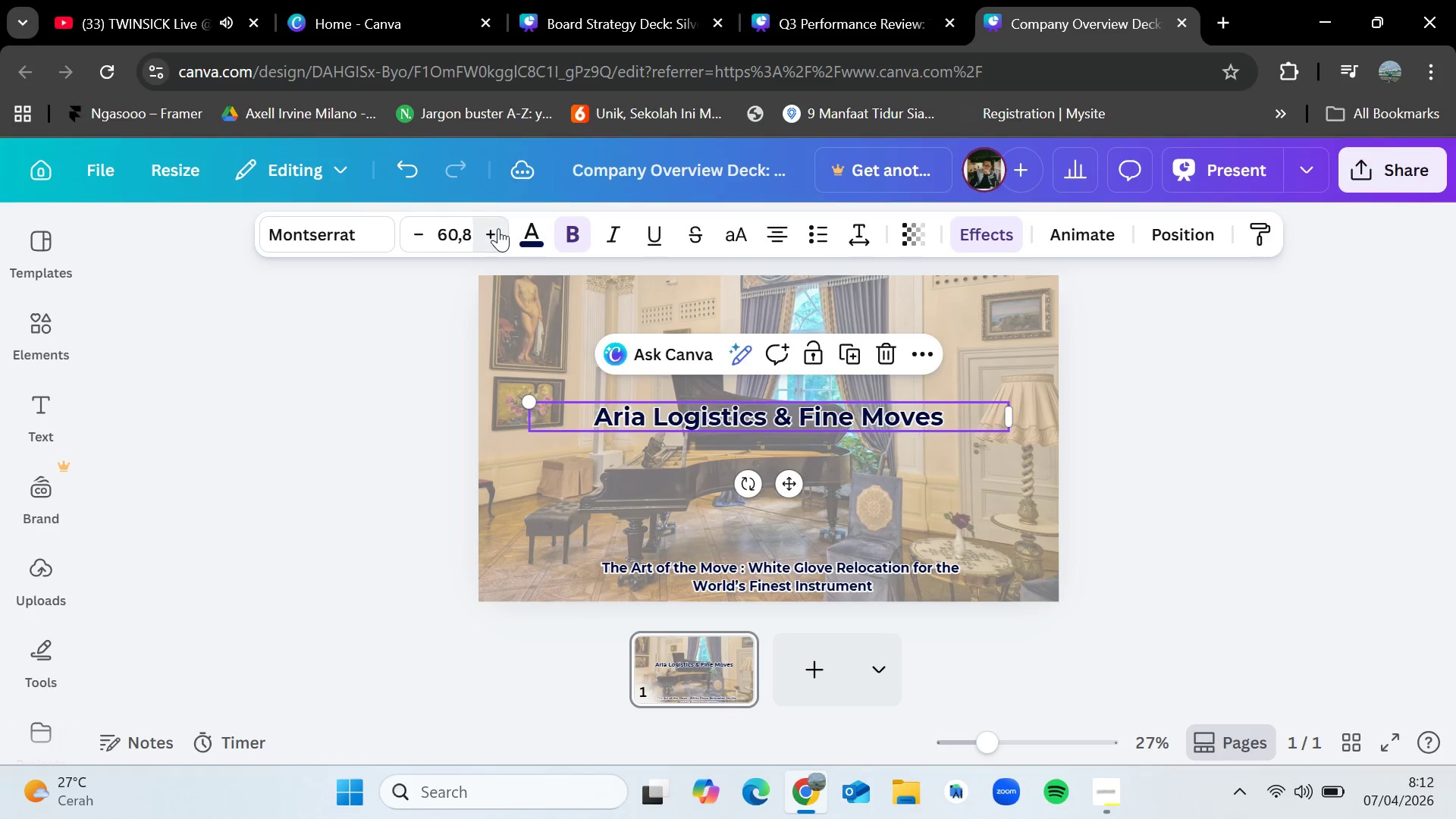 
triple_click([498, 228])
 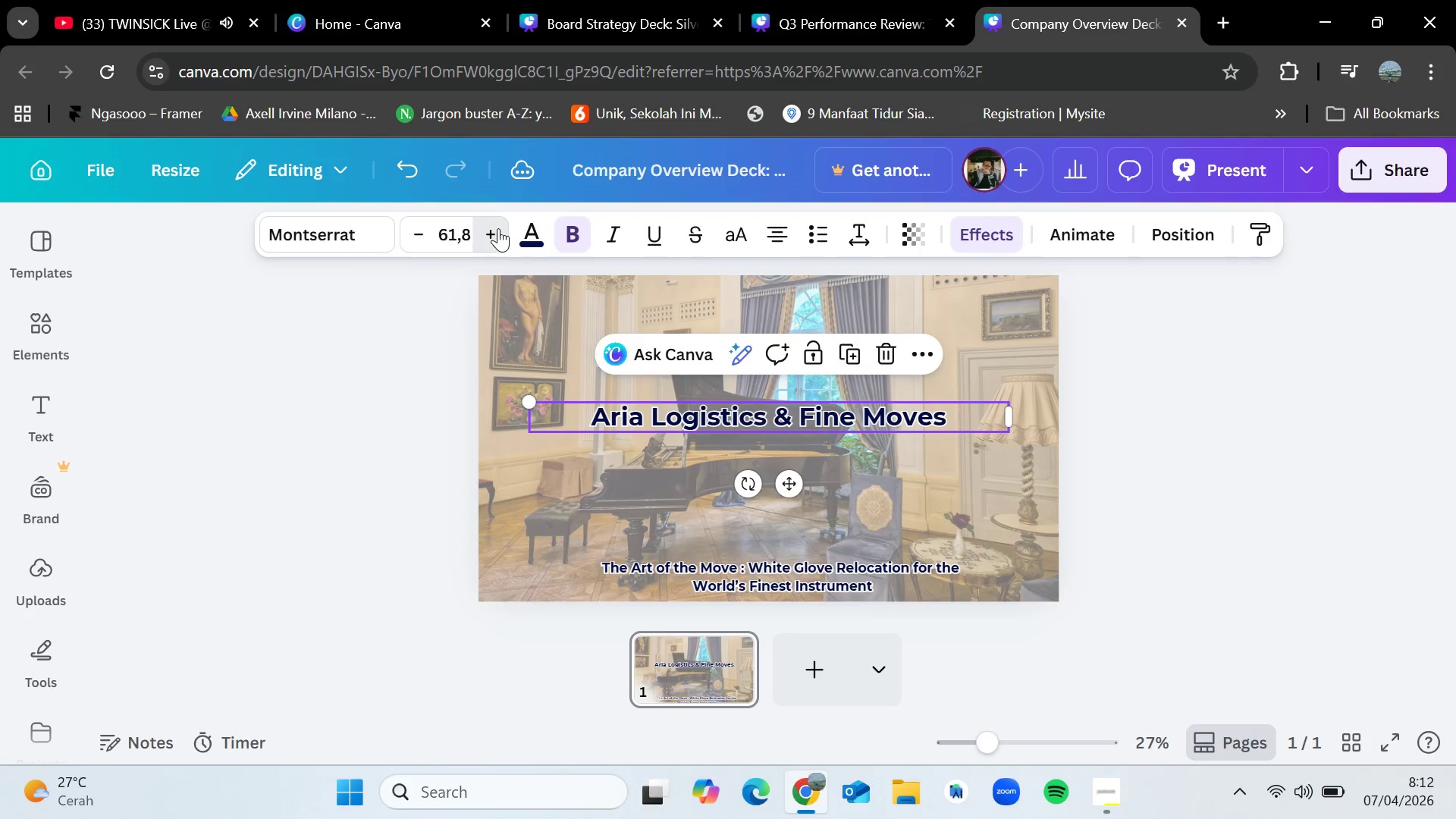 
triple_click([498, 228])
 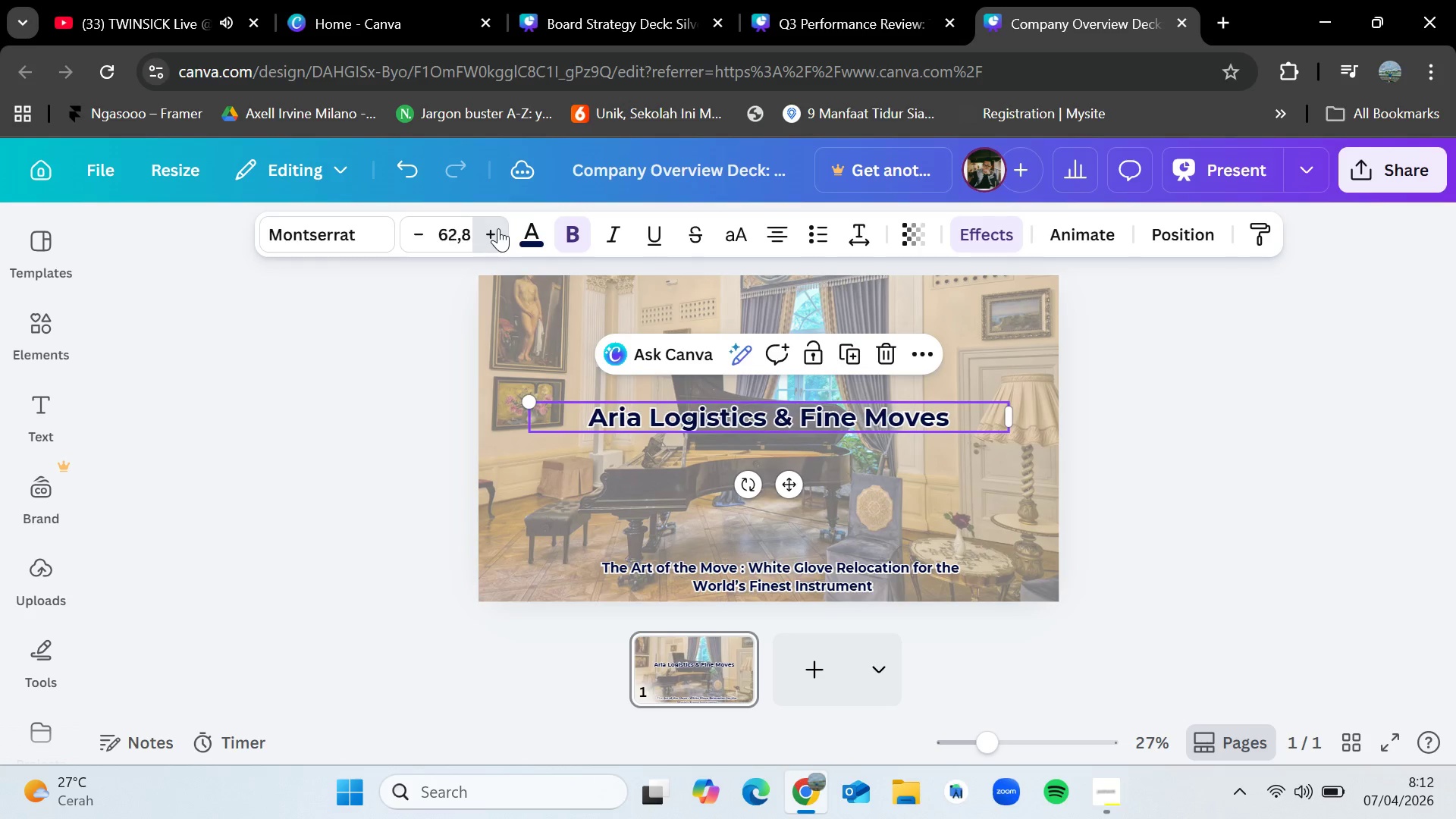 
triple_click([498, 228])
 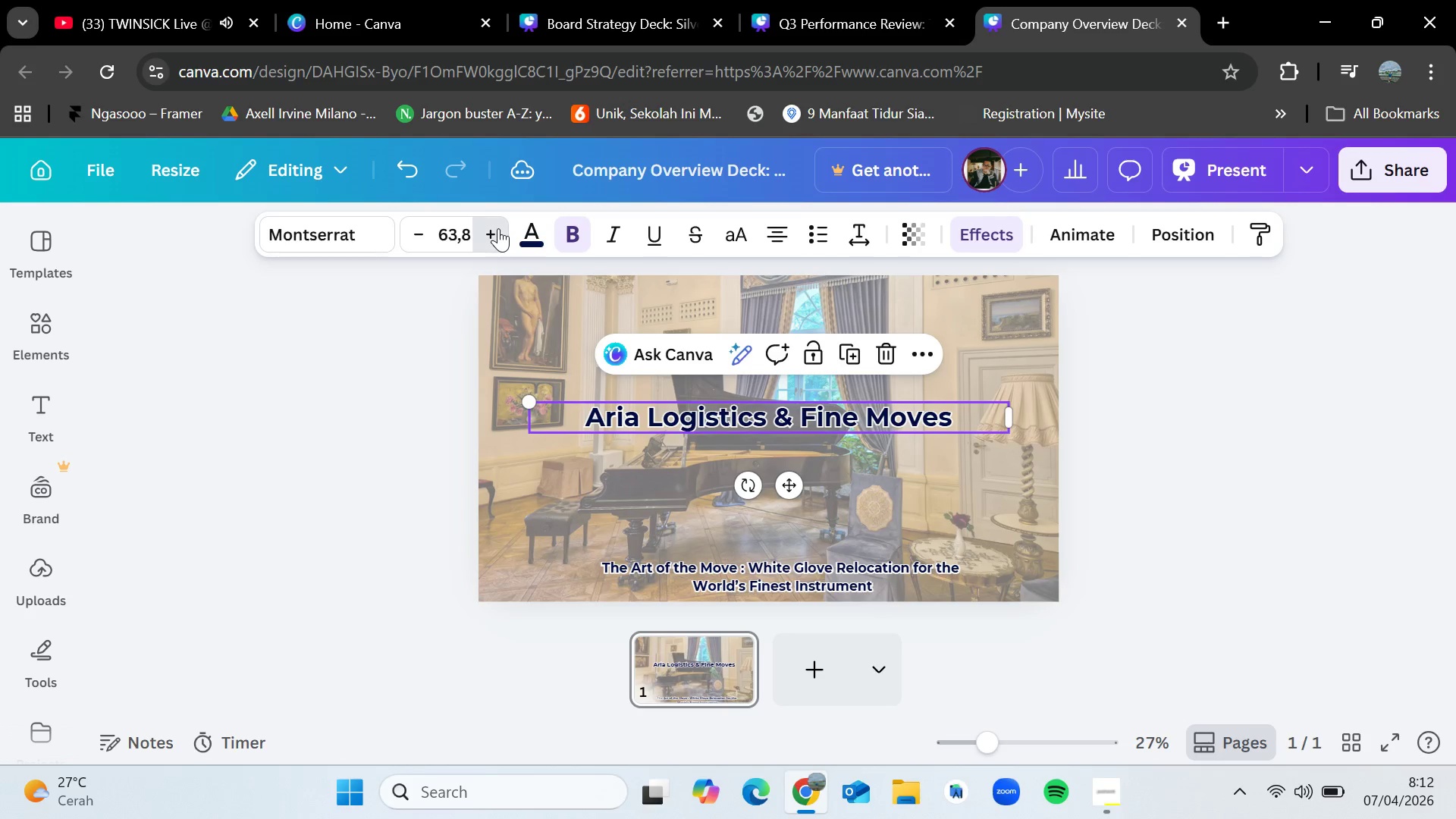 
triple_click([498, 228])
 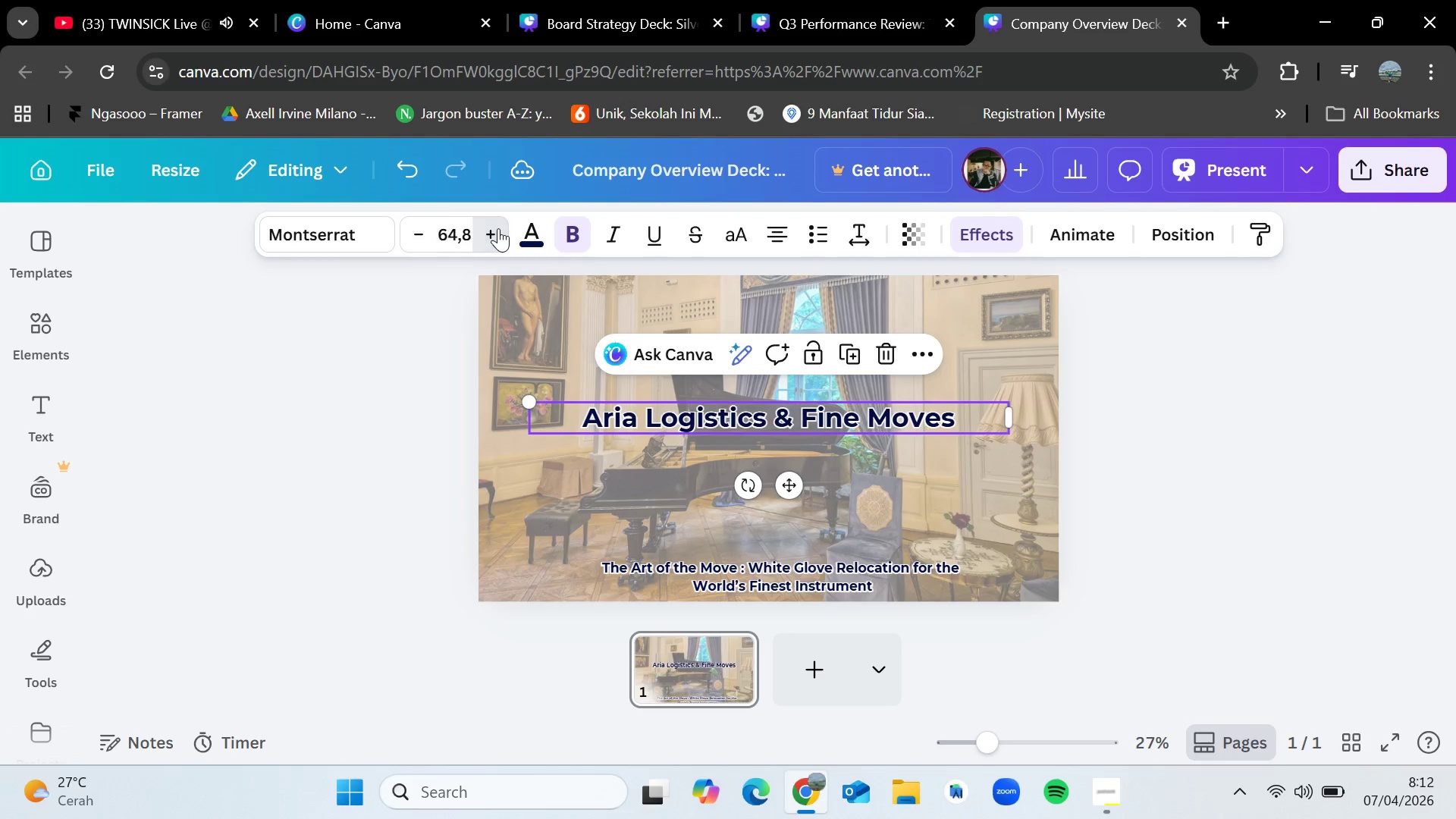 
triple_click([498, 228])
 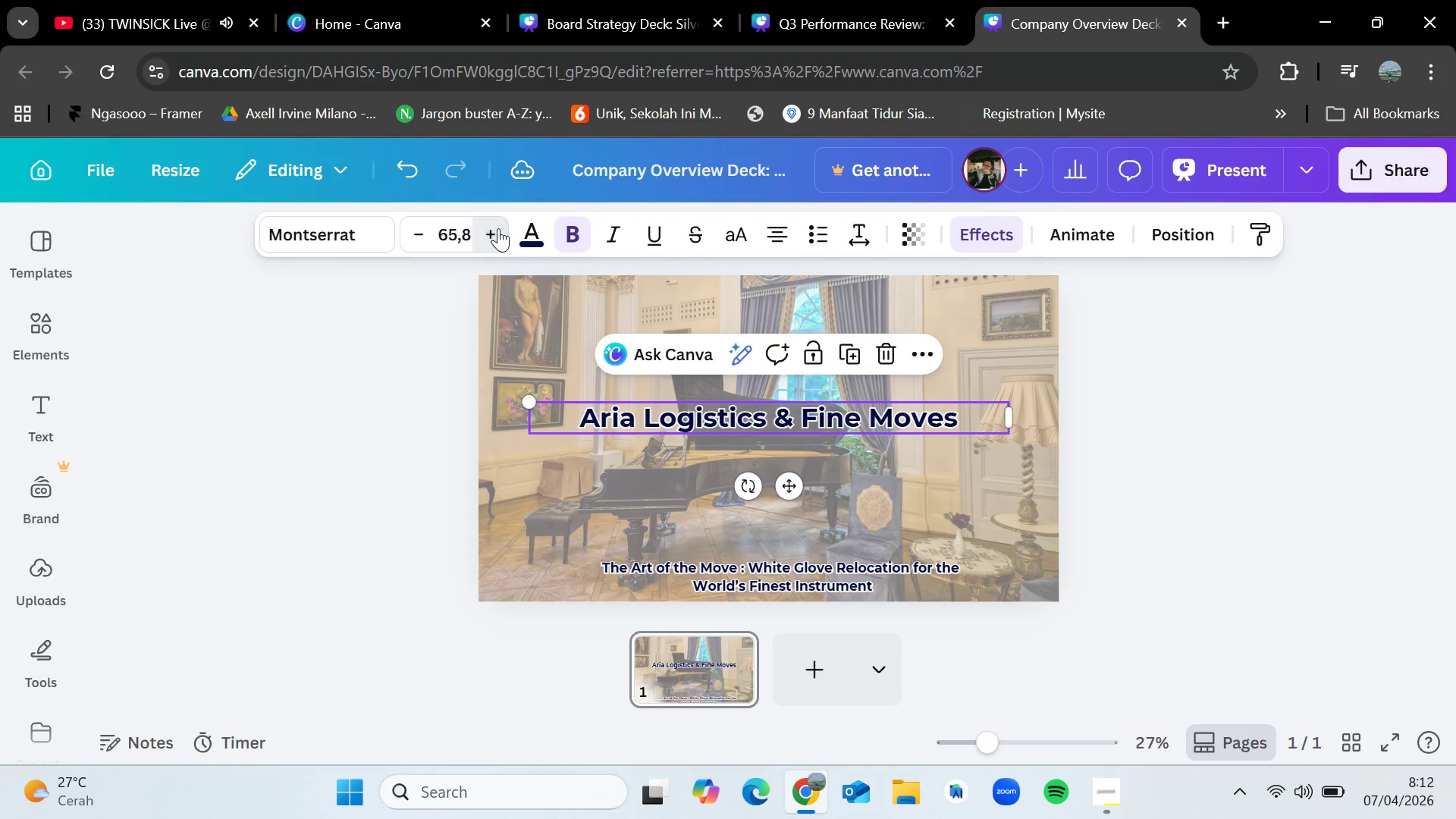 
triple_click([498, 228])
 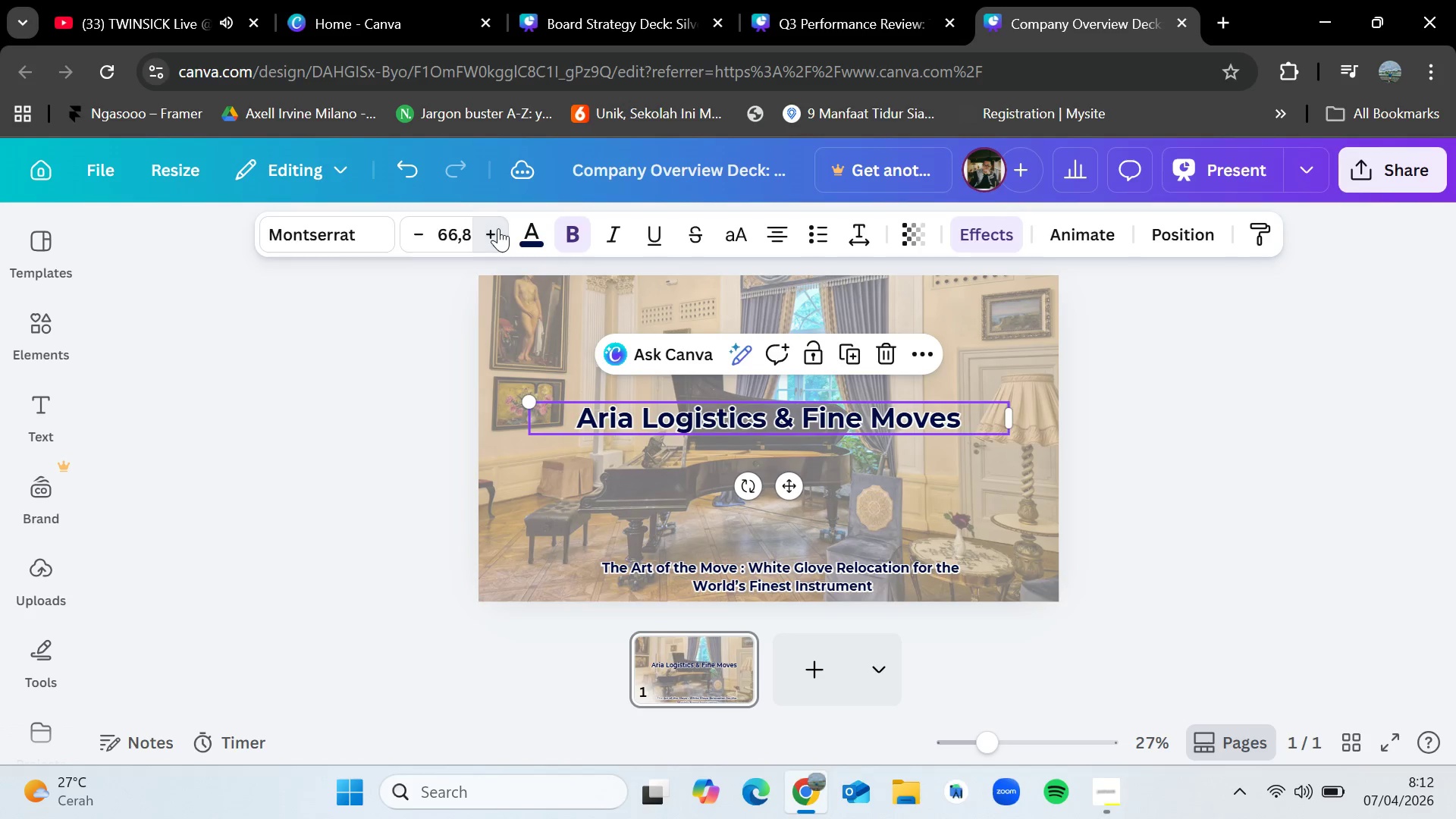 
triple_click([498, 228])
 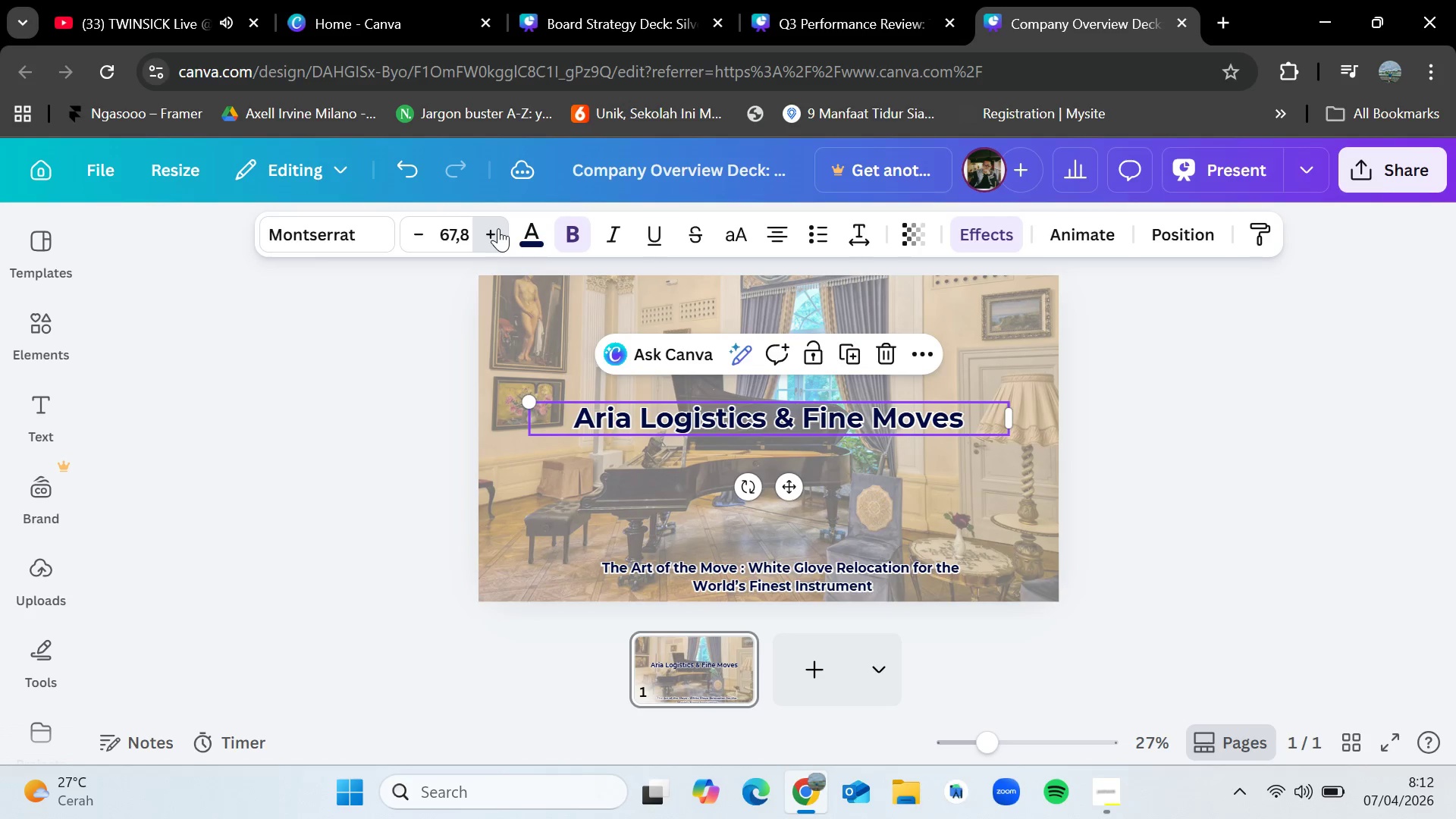 
triple_click([498, 228])
 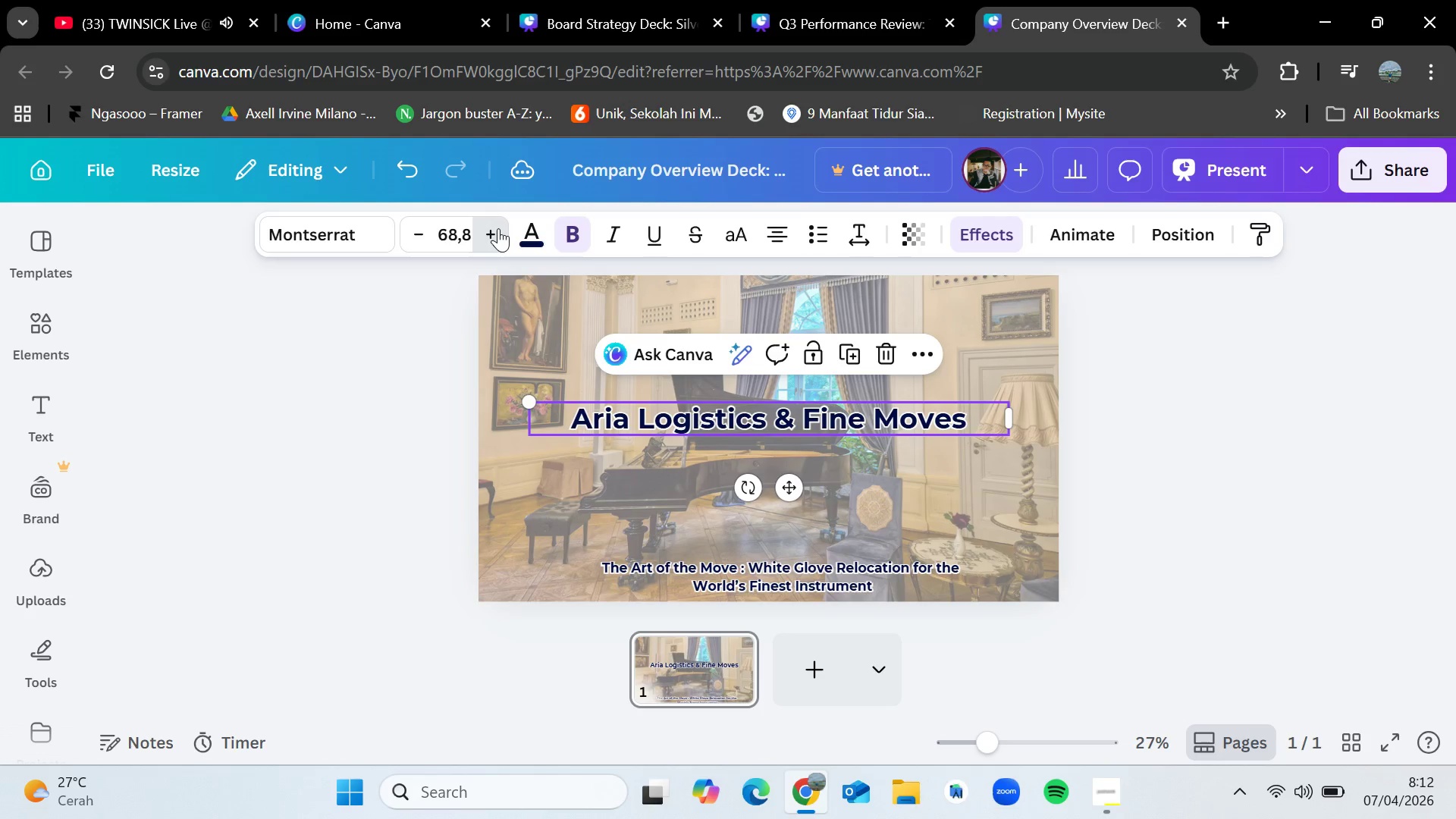 
triple_click([498, 228])
 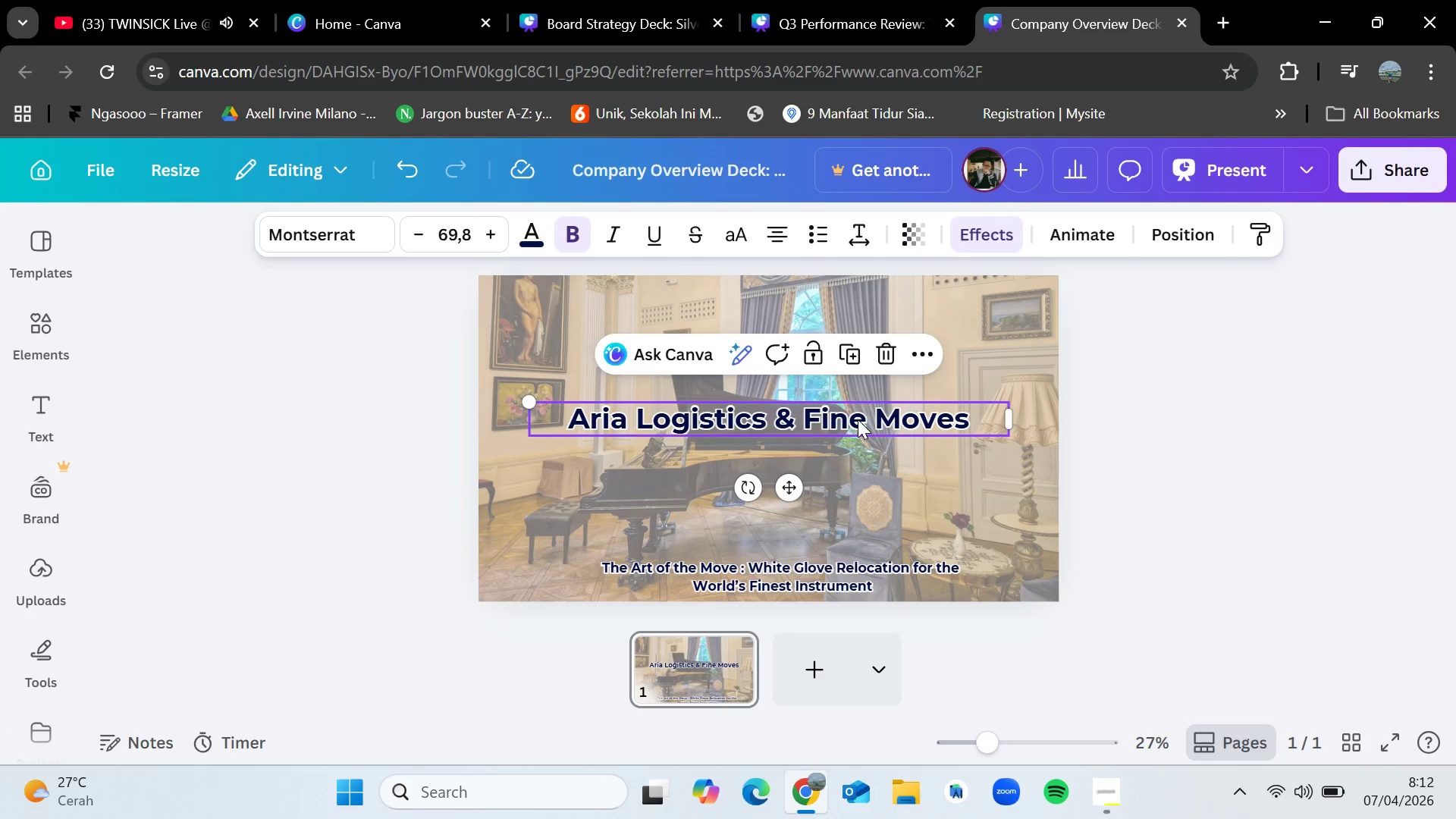 
left_click_drag(start_coordinate=[858, 415], to_coordinate=[860, 428])
 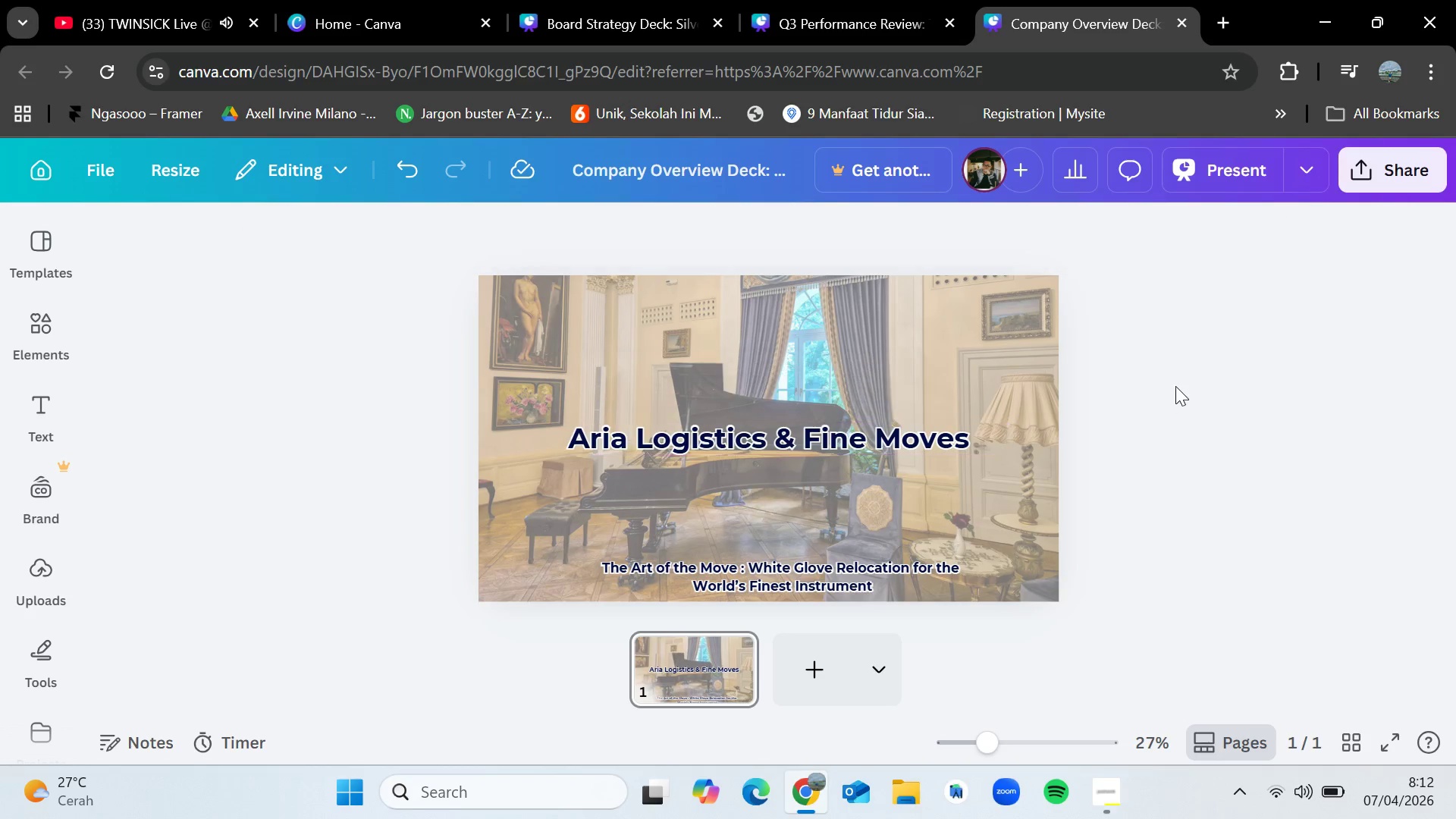 
left_click([1170, 388])
 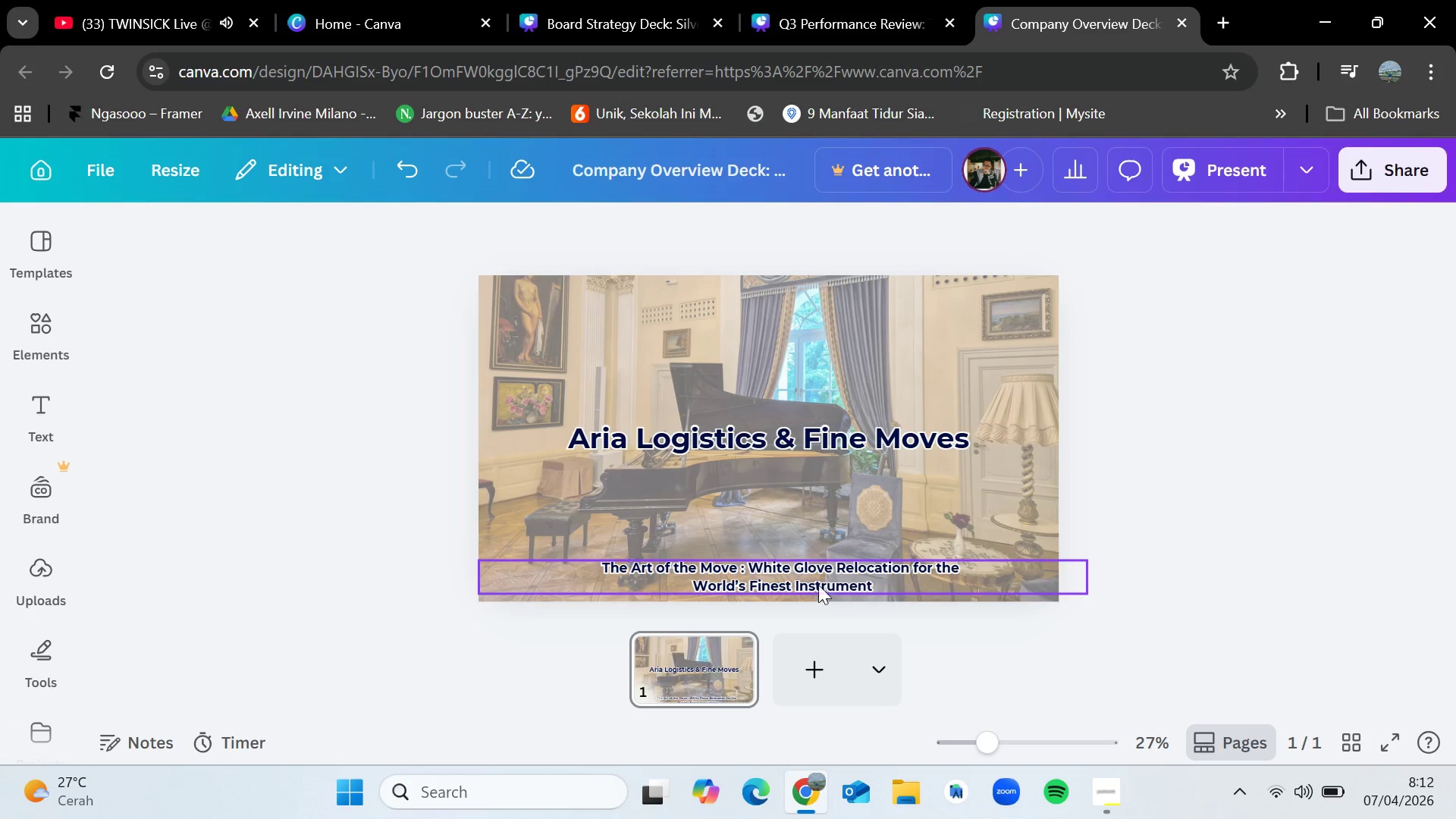 
left_click_drag(start_coordinate=[808, 577], to_coordinate=[792, 572])
 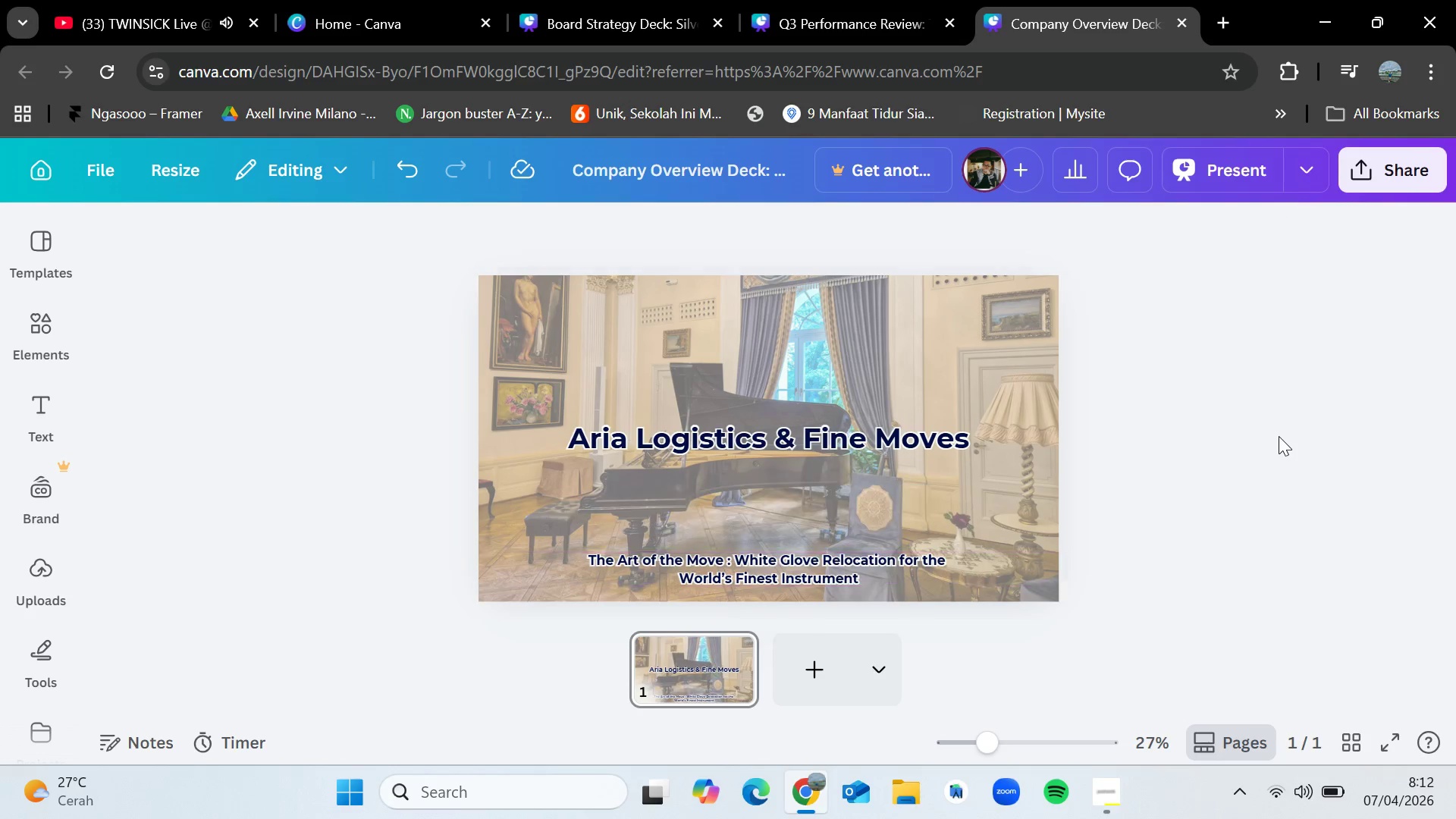 
left_click([1279, 436])
 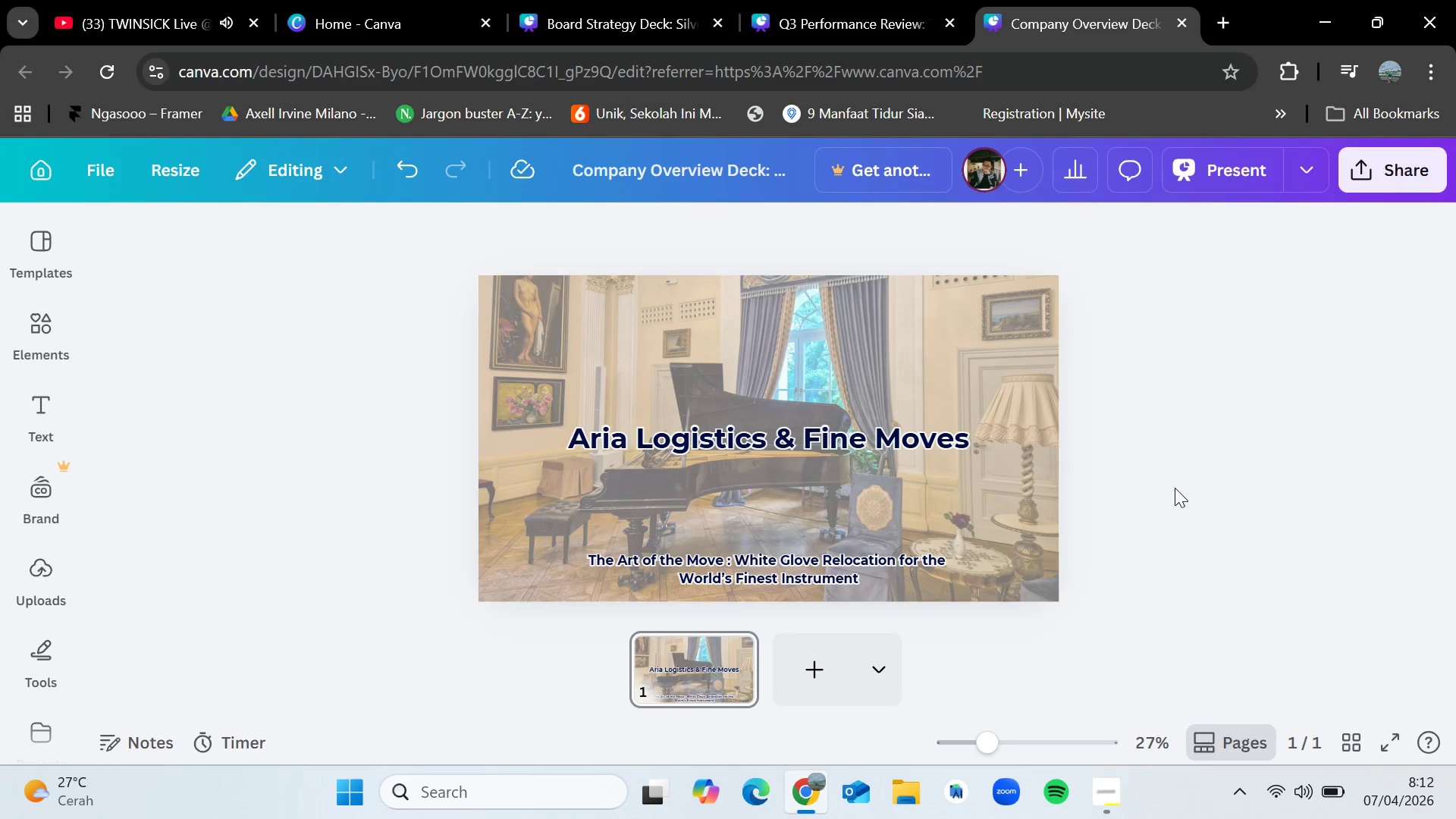 
left_click([794, 654])
 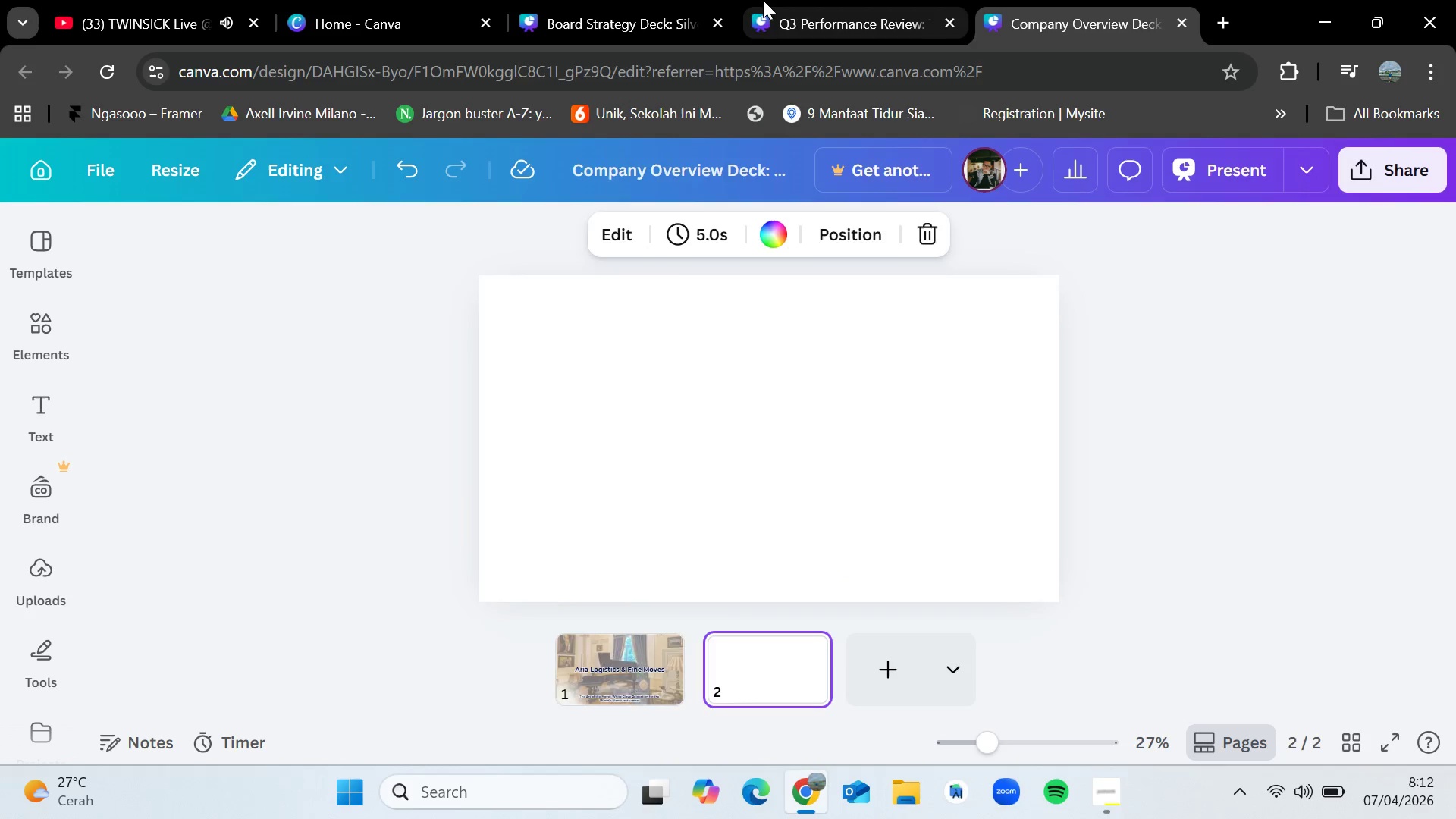 
left_click([763, 0])
 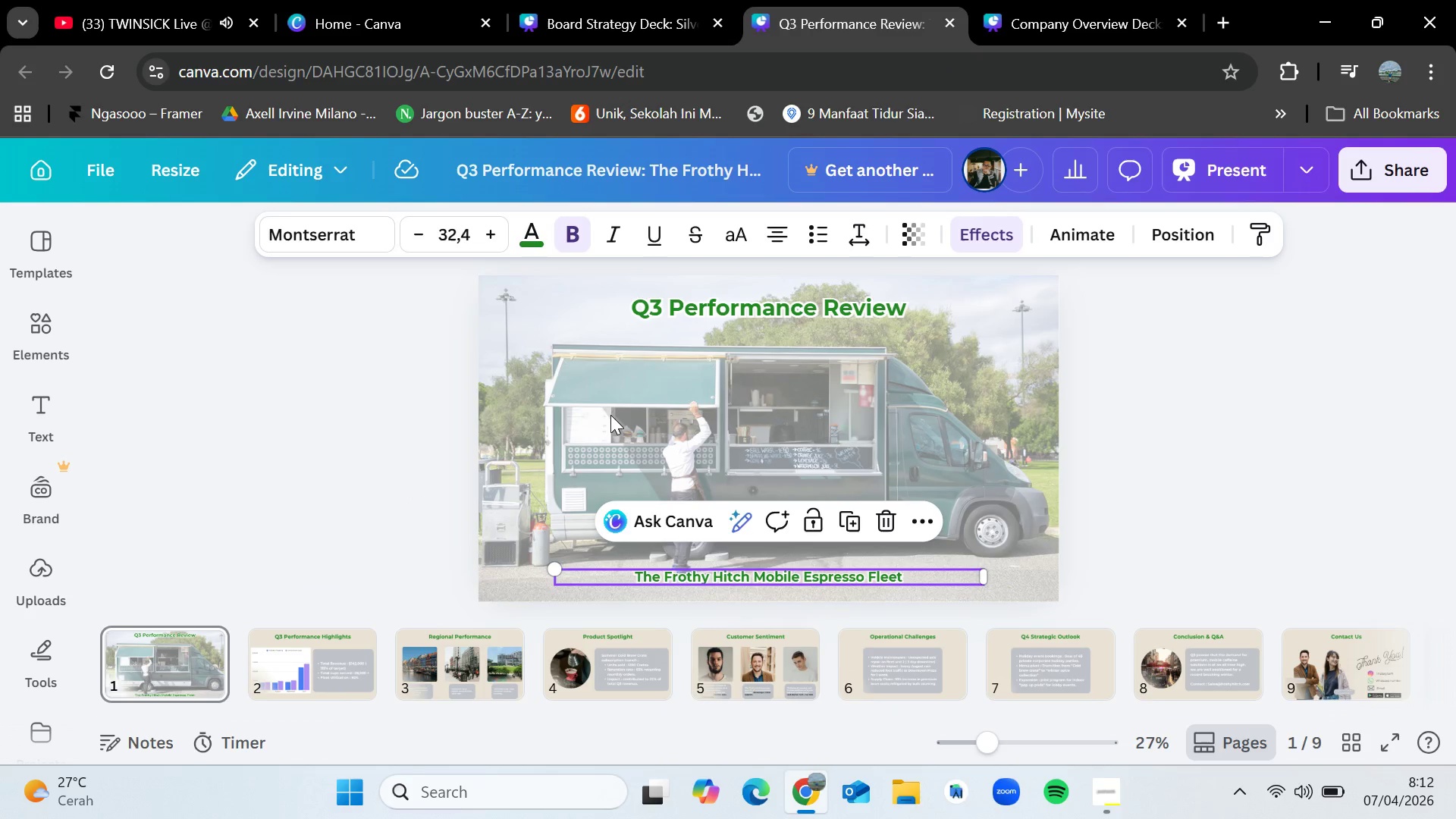 
left_click([648, 0])
 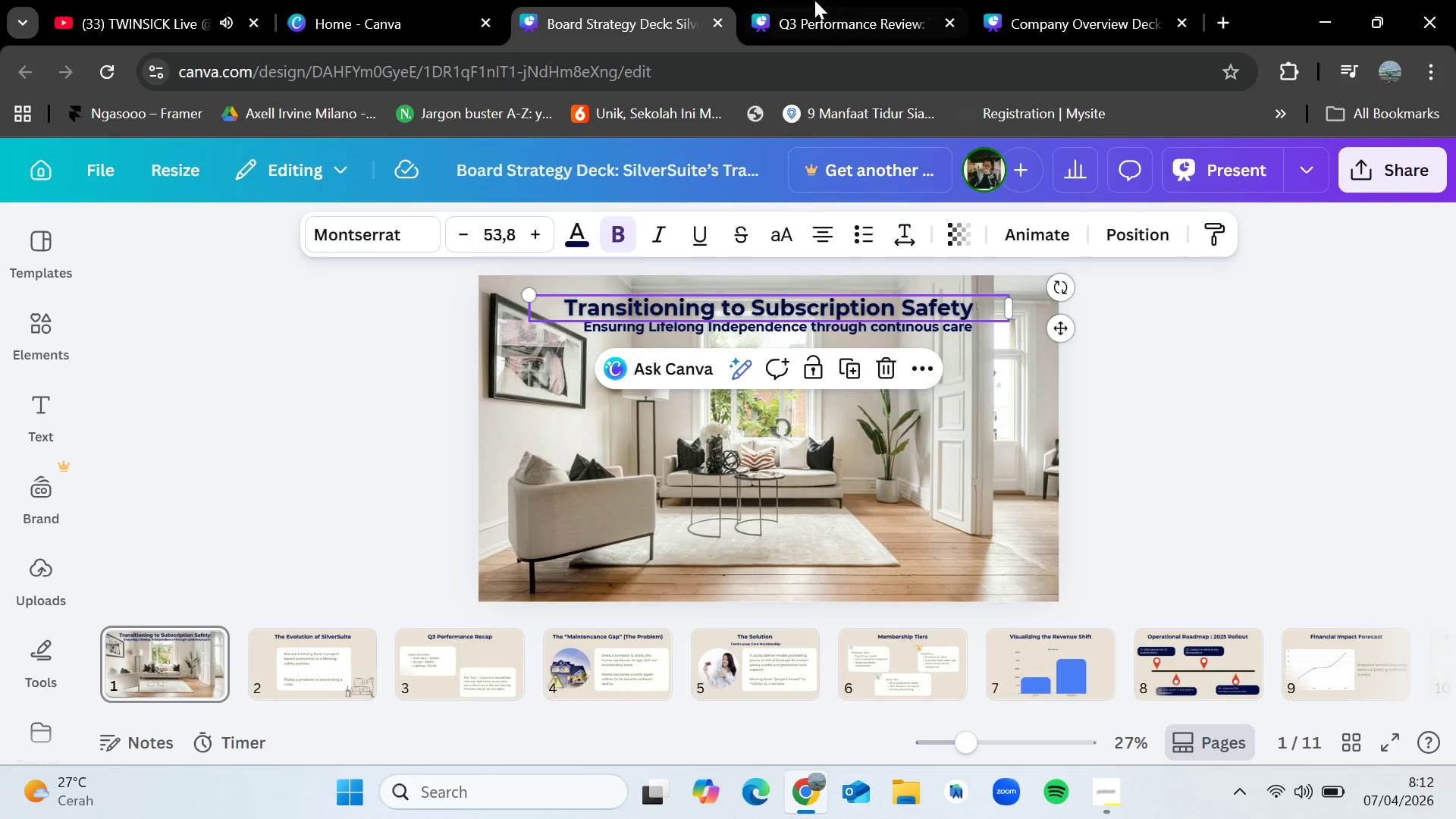 
left_click([868, 0])
 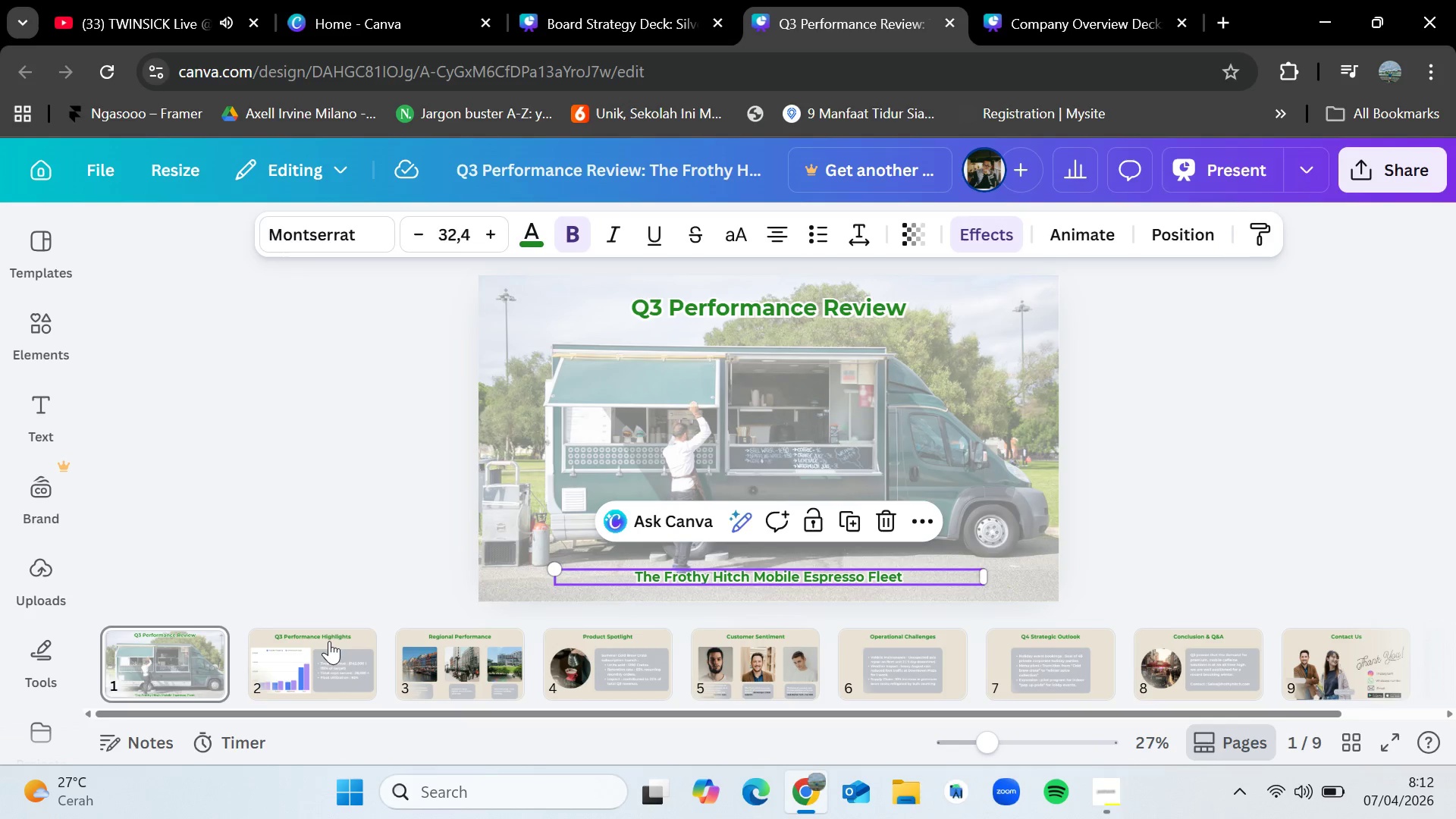 
left_click([329, 651])
 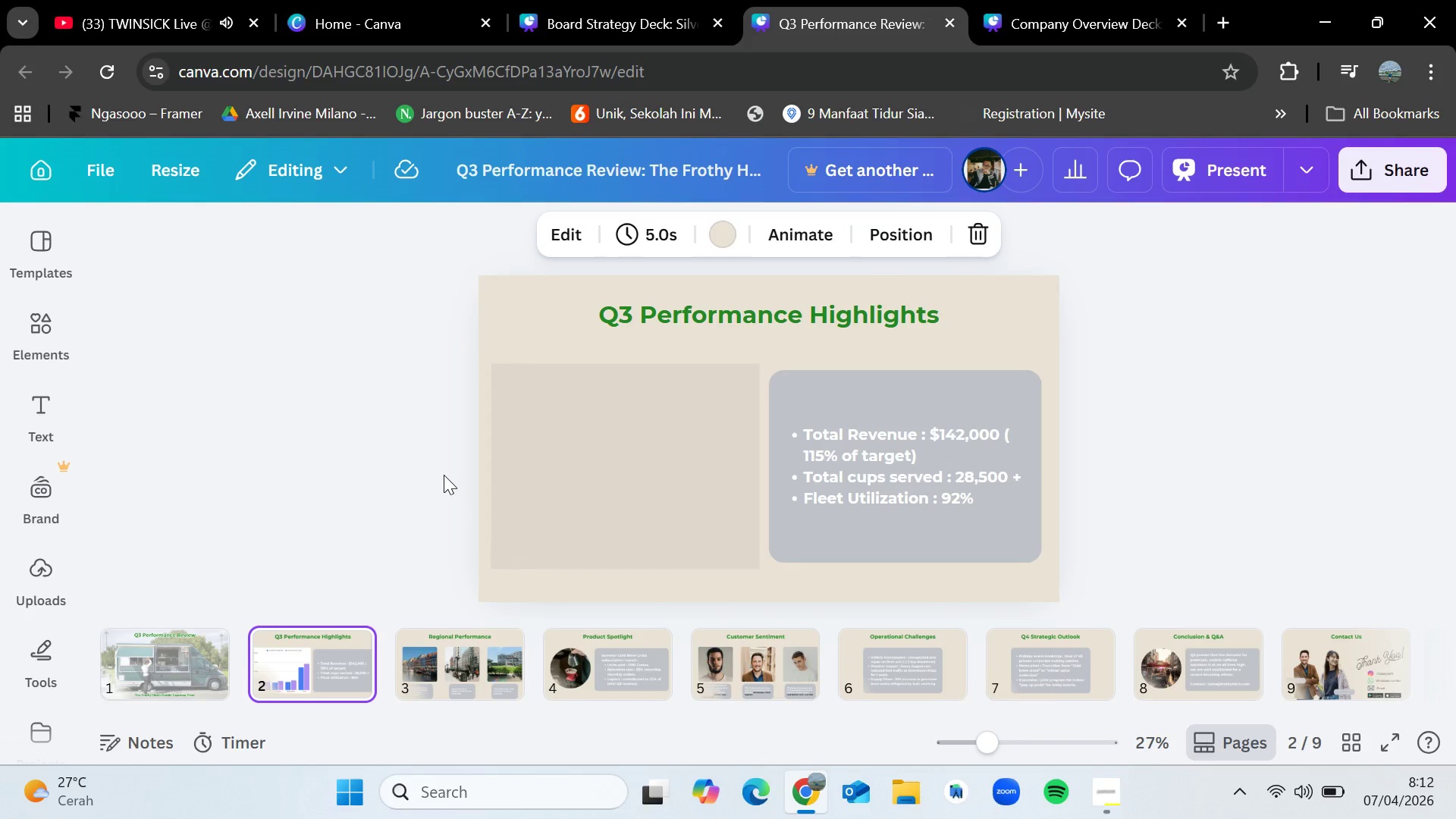 
left_click([540, 284])
 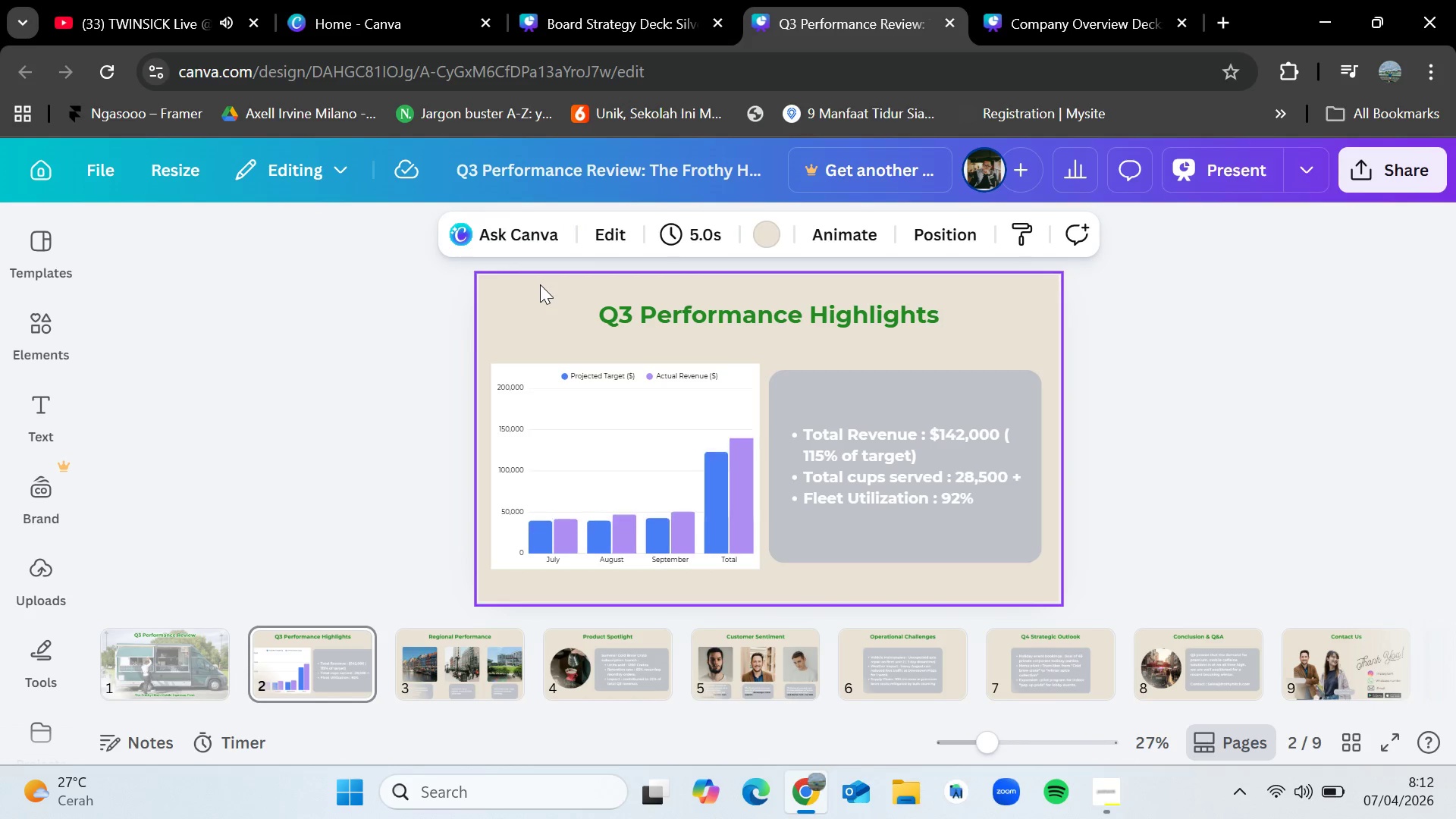 
key(Control+C)
 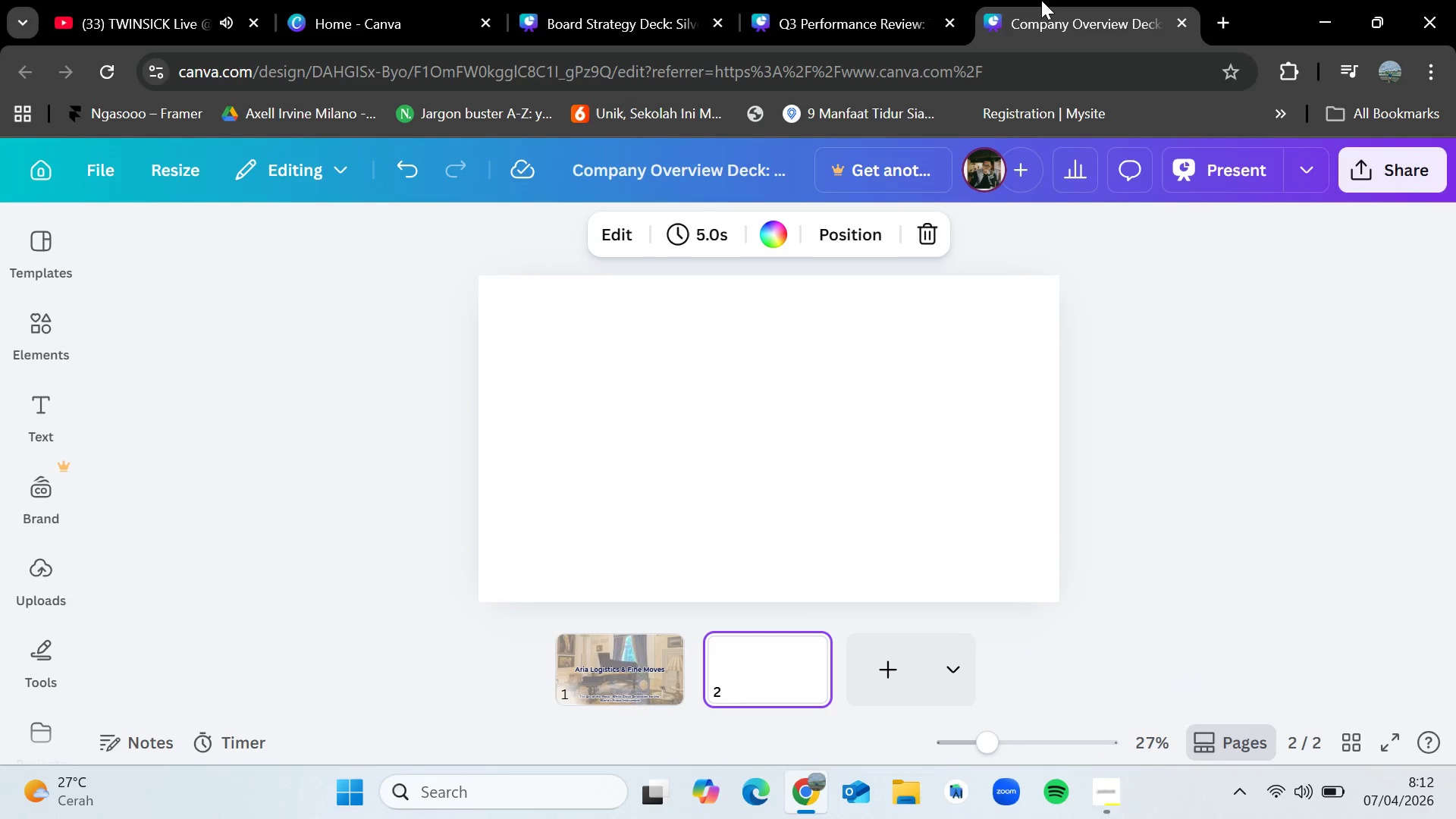 
left_click([1041, 0])
 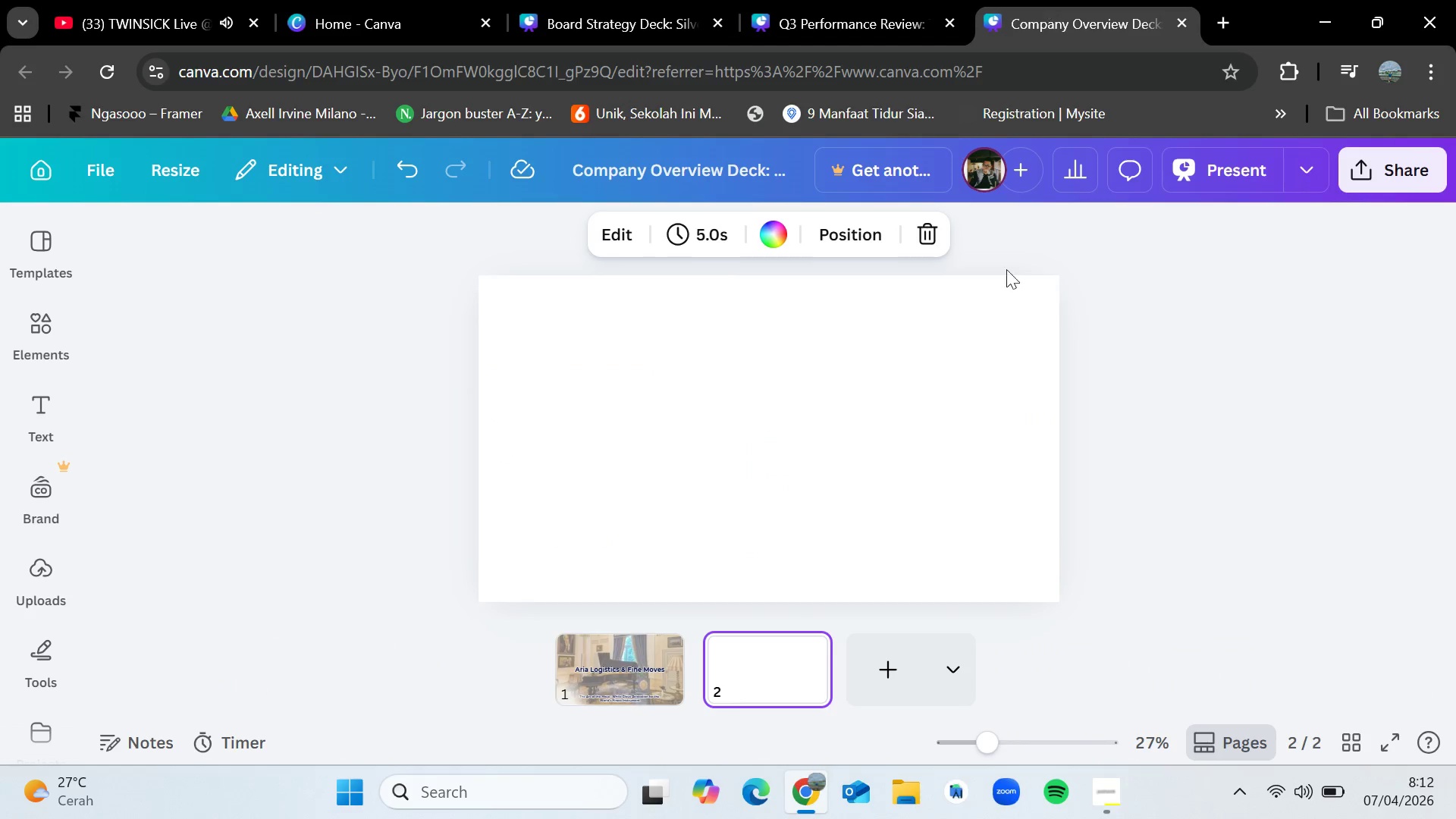 
key(Control+V)
 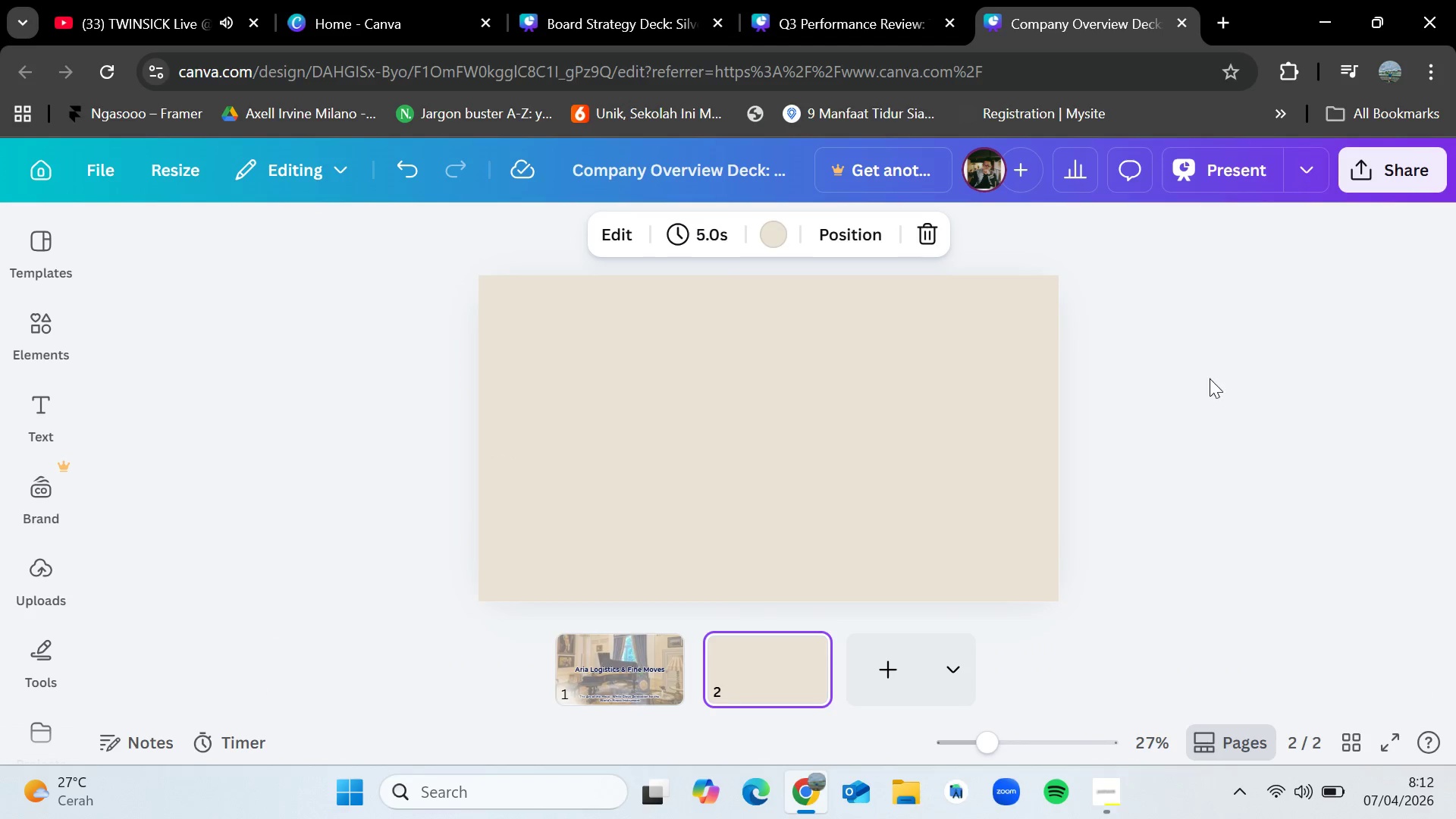 
left_click([1210, 378])
 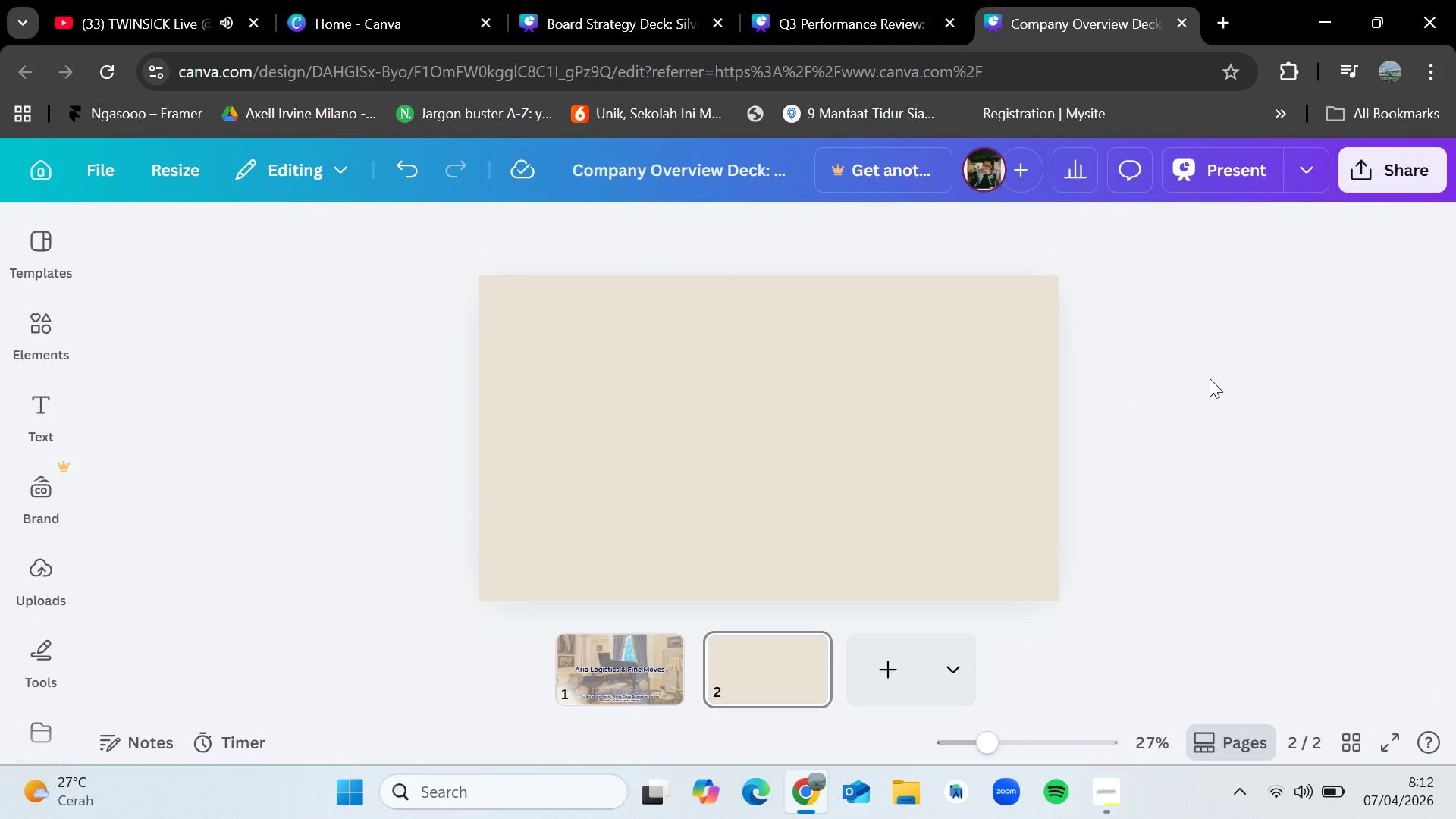 
left_click([1210, 378])
 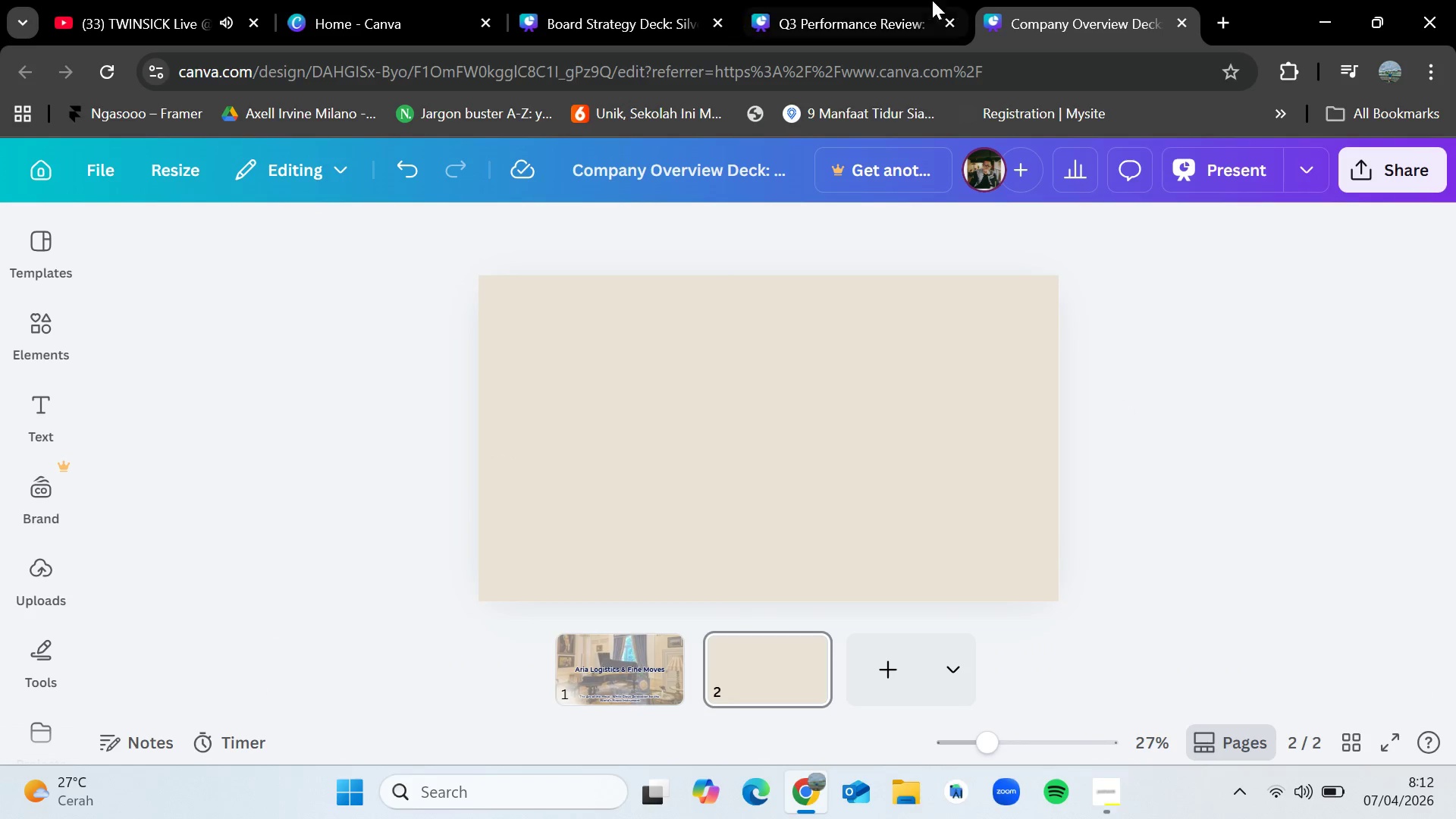 
left_click([907, 0])
 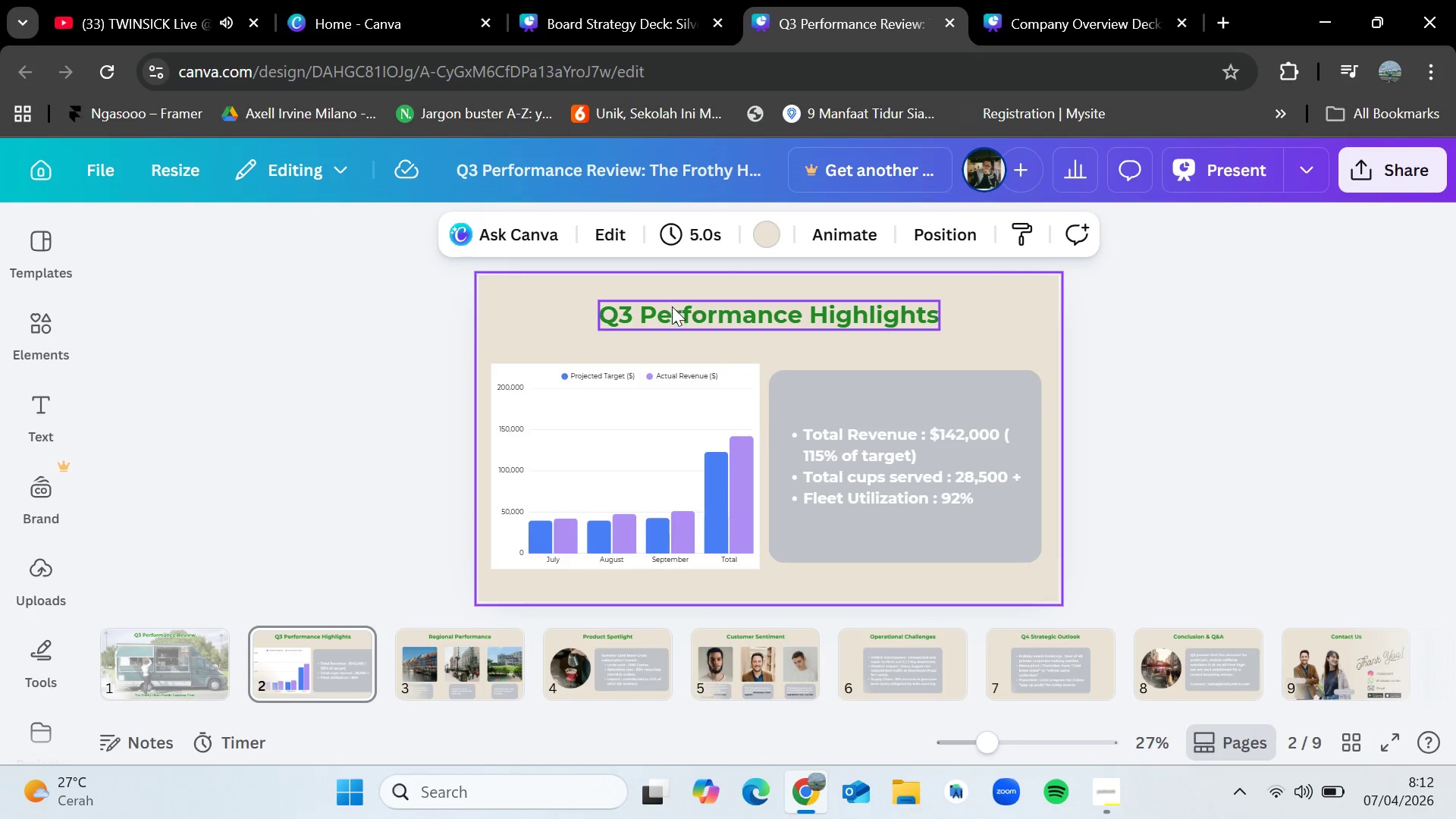 
left_click([672, 306])
 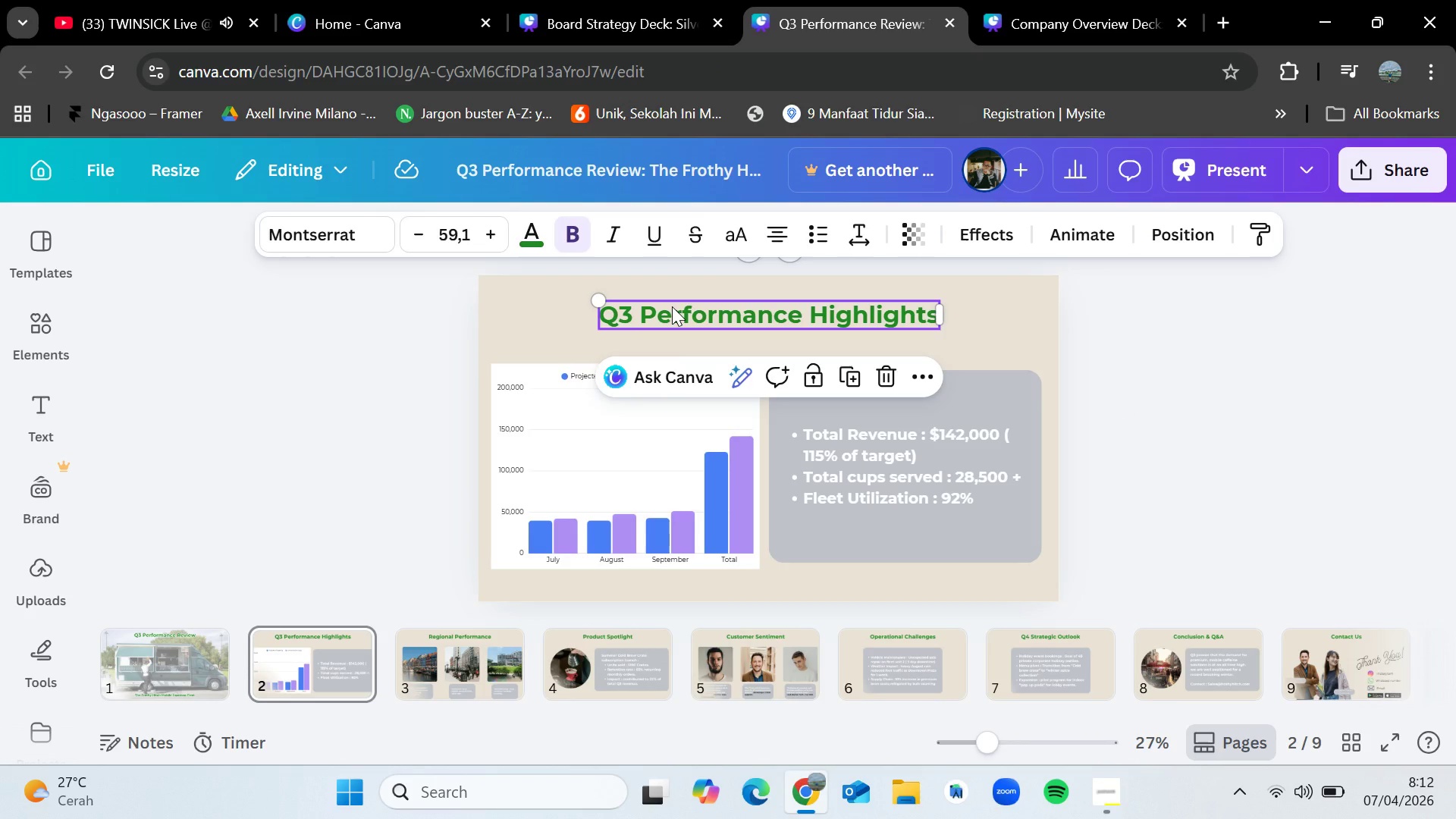 
key(Control+C)
 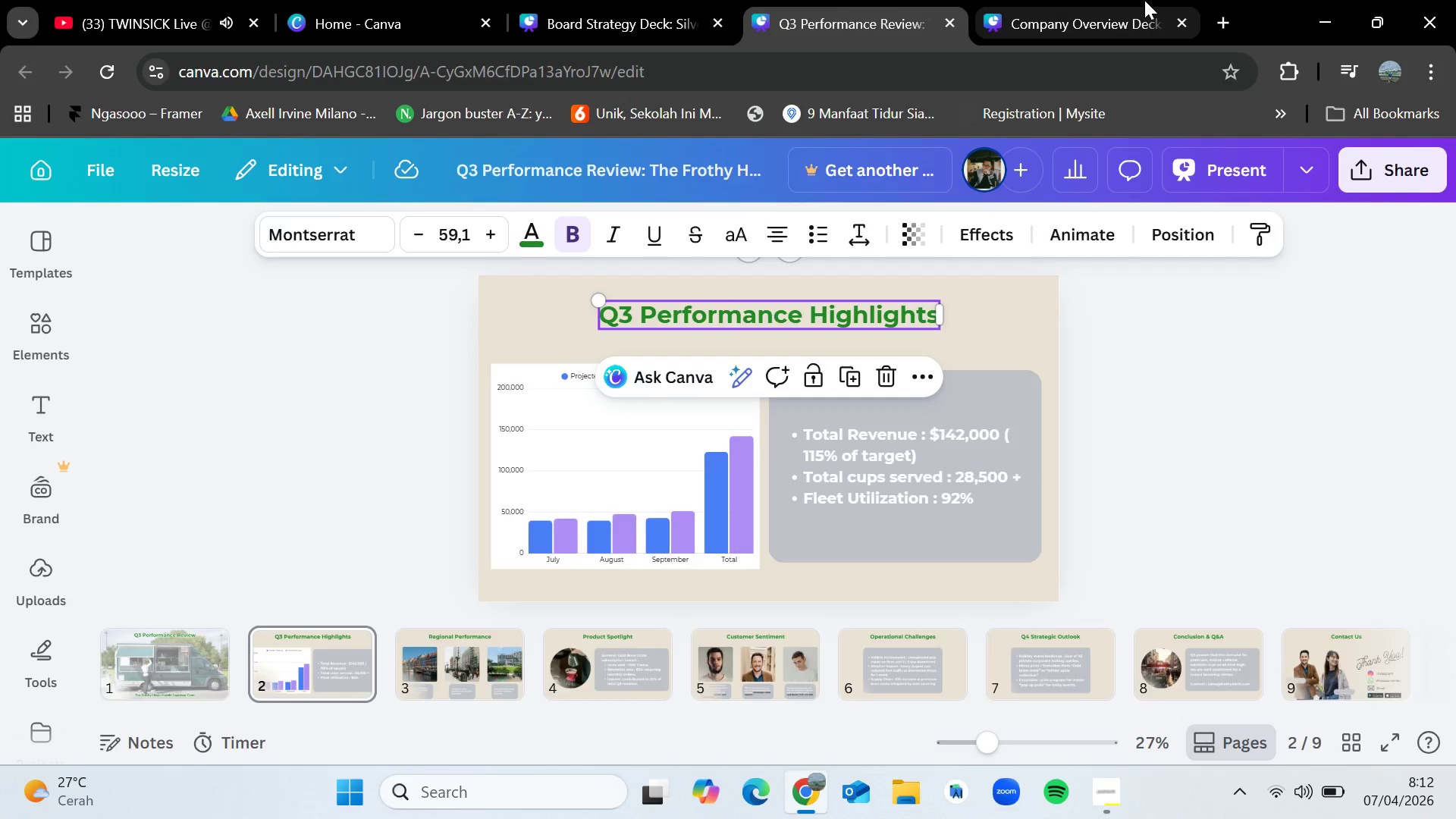 
left_click([1144, 0])
 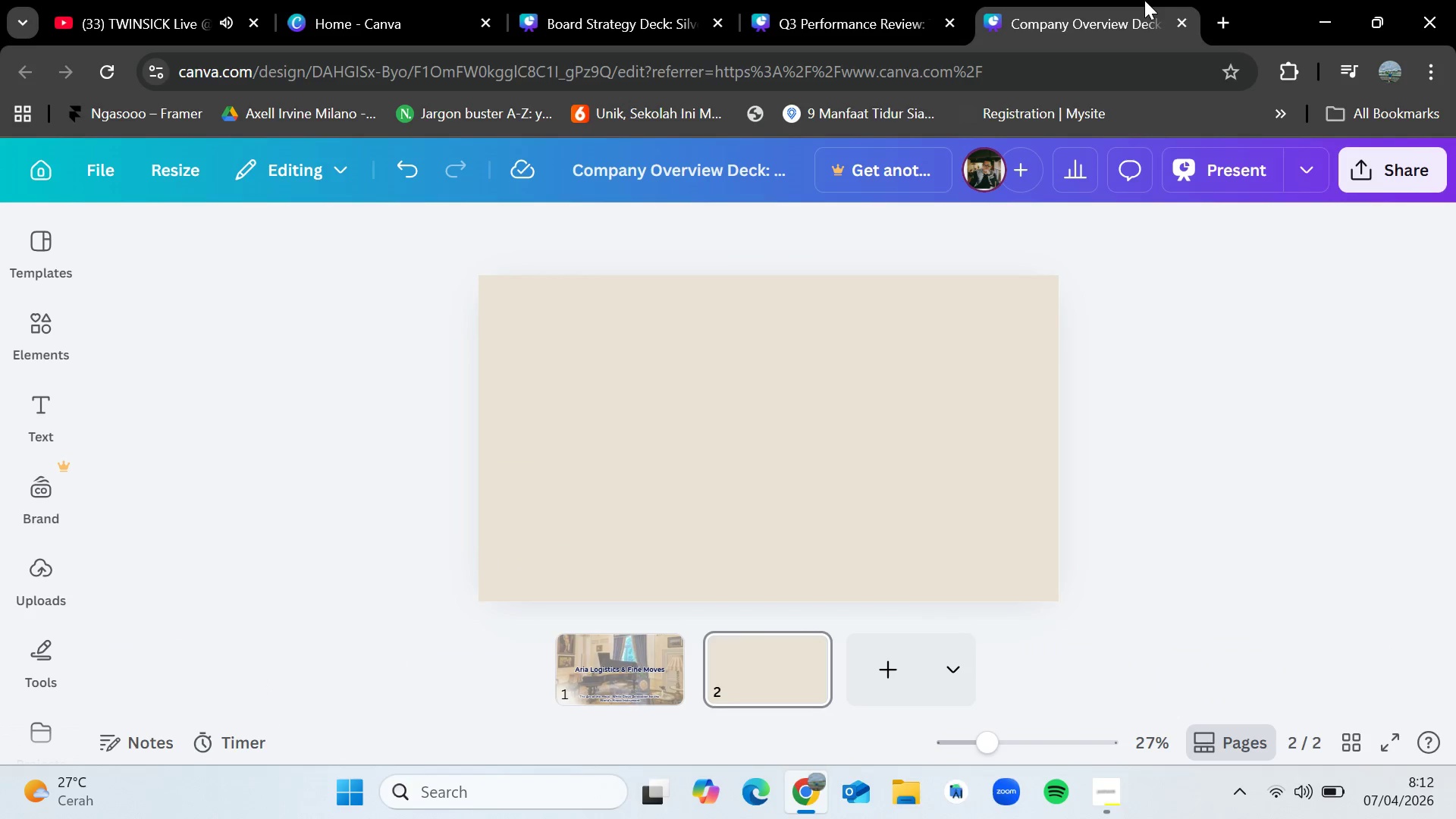 
key(Control+V)
 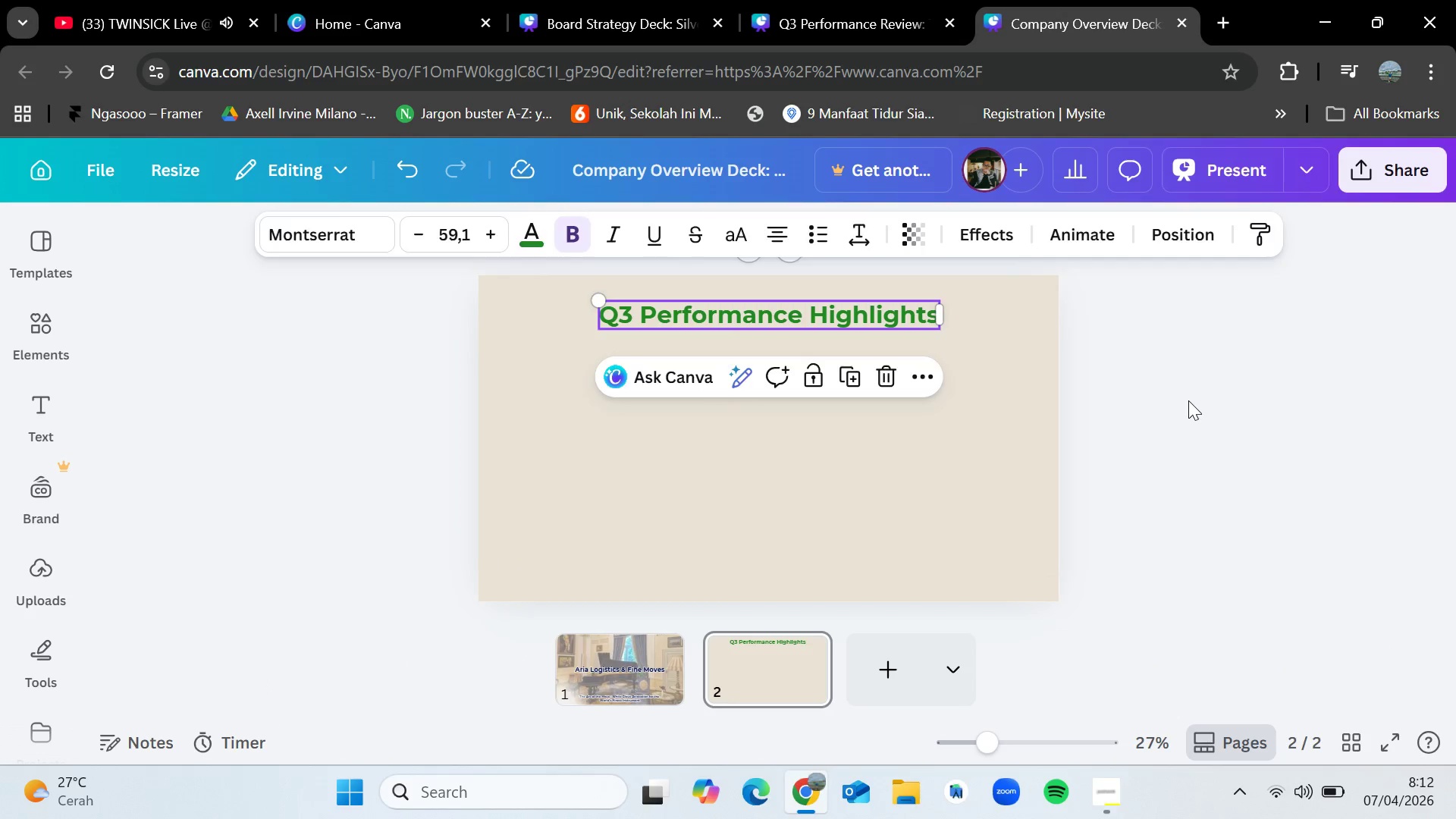 
left_click([1188, 400])
 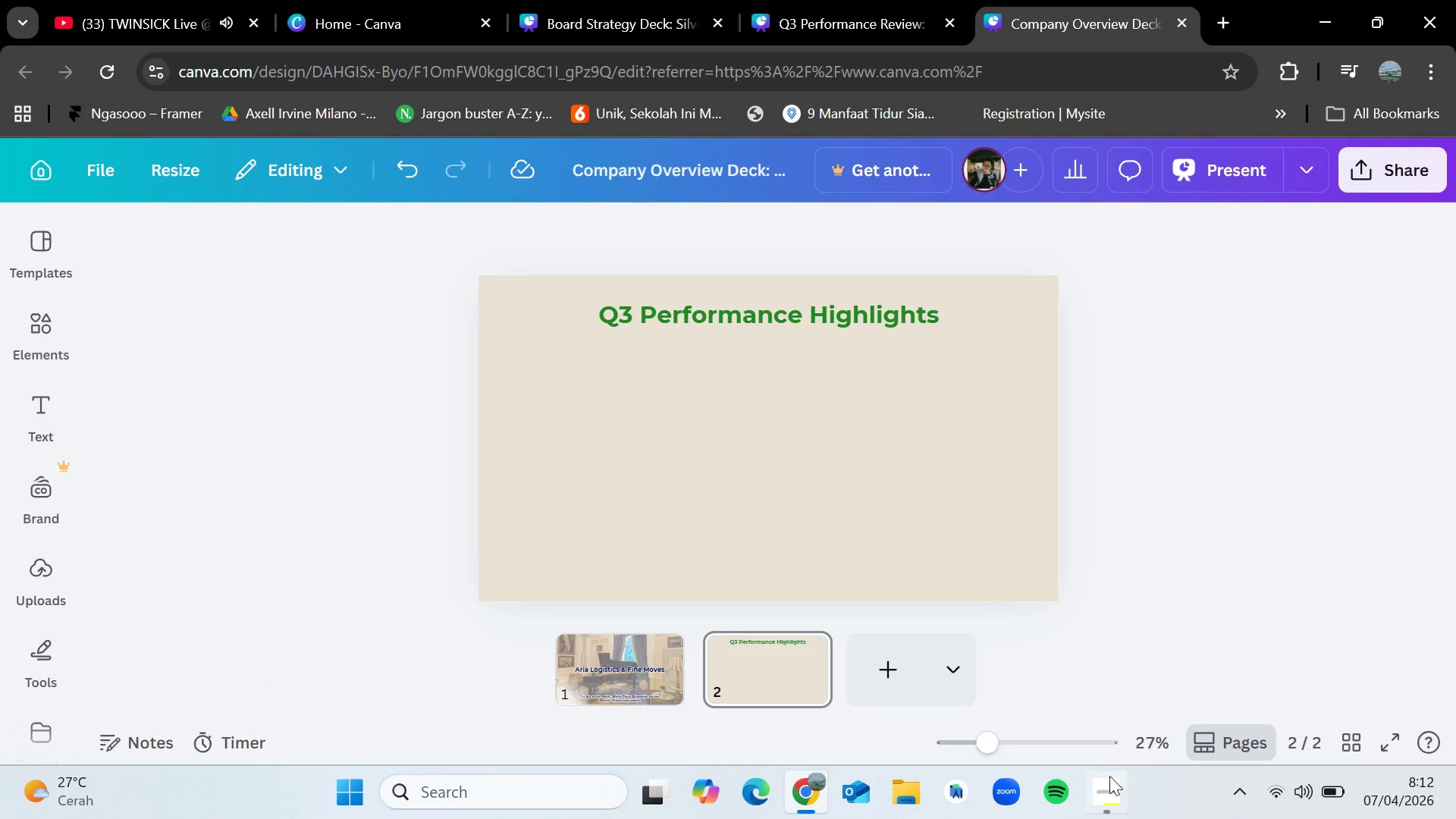 
left_click([1109, 781])